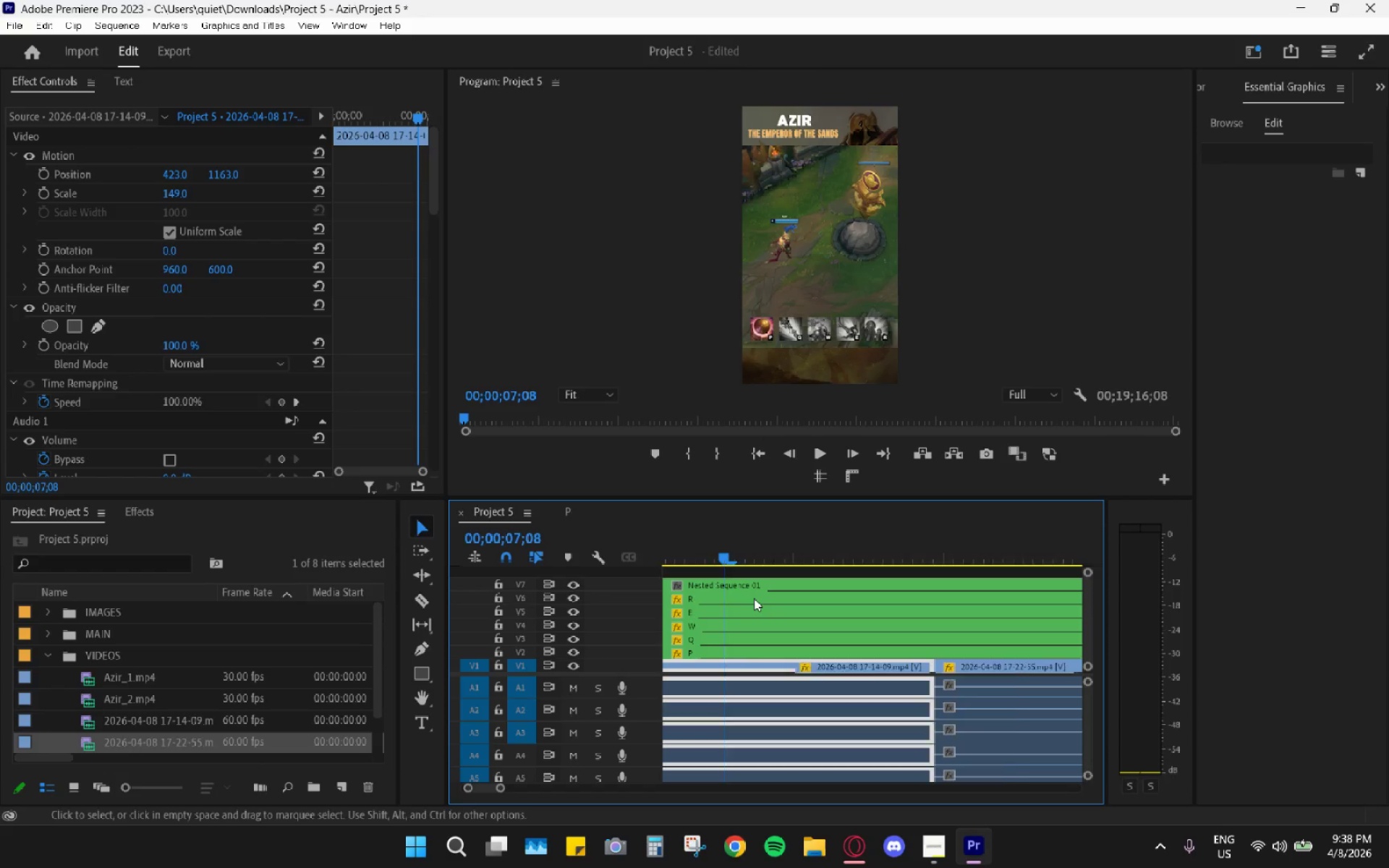 
hold_key(key=AltLeft, duration=0.59)
scroll: coordinate [749, 601], scroll_direction: down, amount: 7.0
 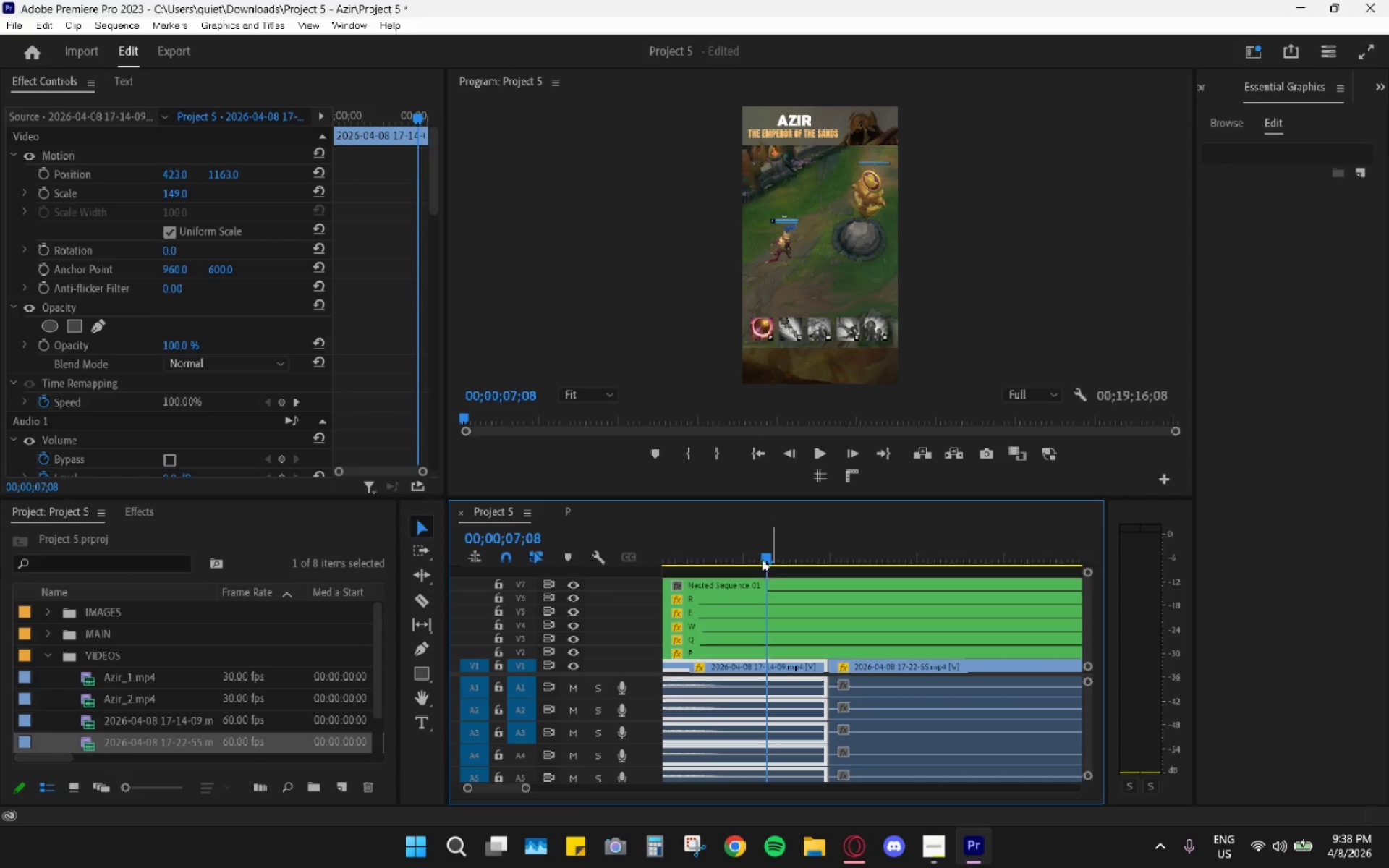 
left_click_drag(start_coordinate=[760, 552], to_coordinate=[594, 559])
 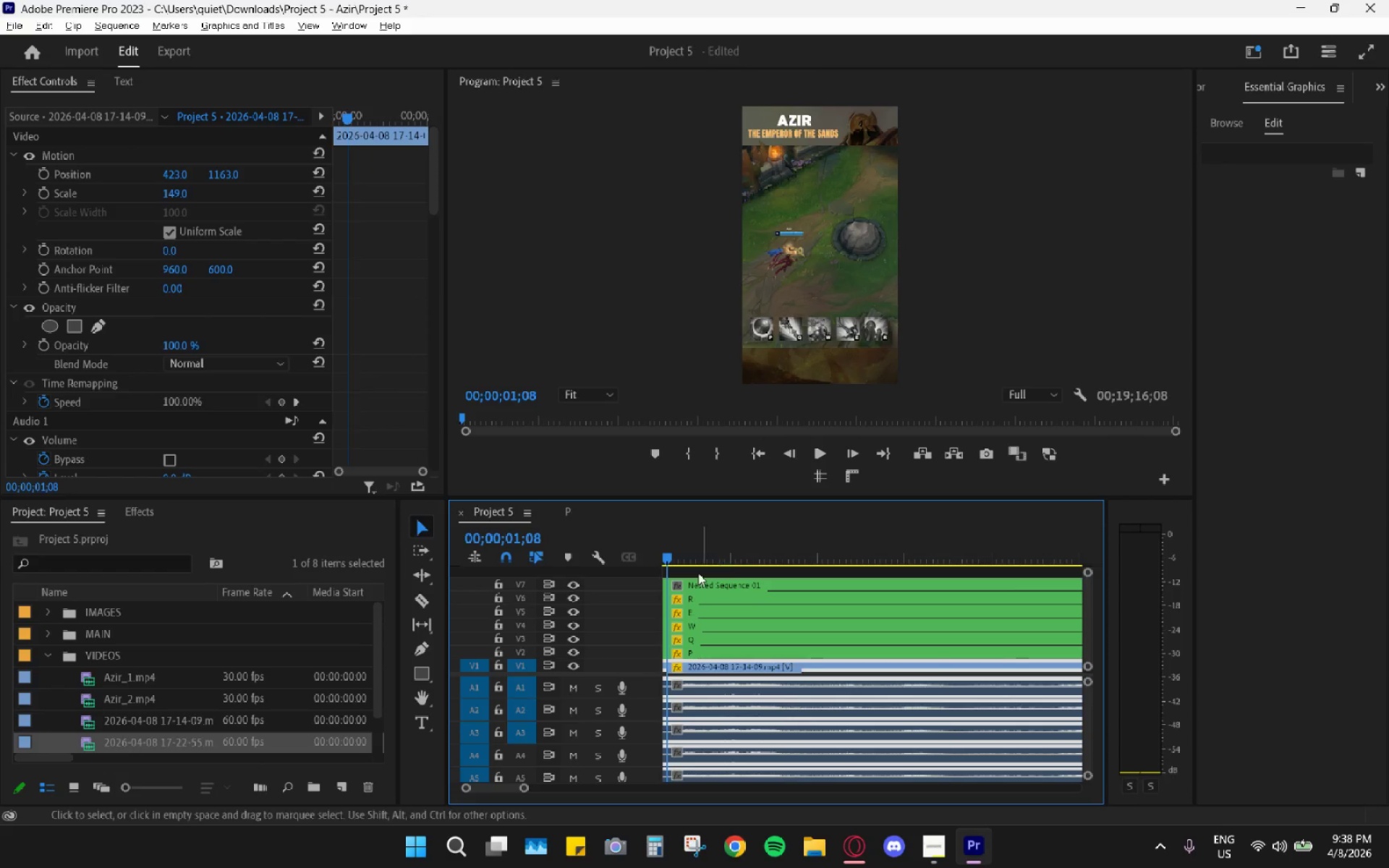 
hold_key(key=AltLeft, duration=0.45)
scroll: coordinate [698, 573], scroll_direction: down, amount: 6.0
 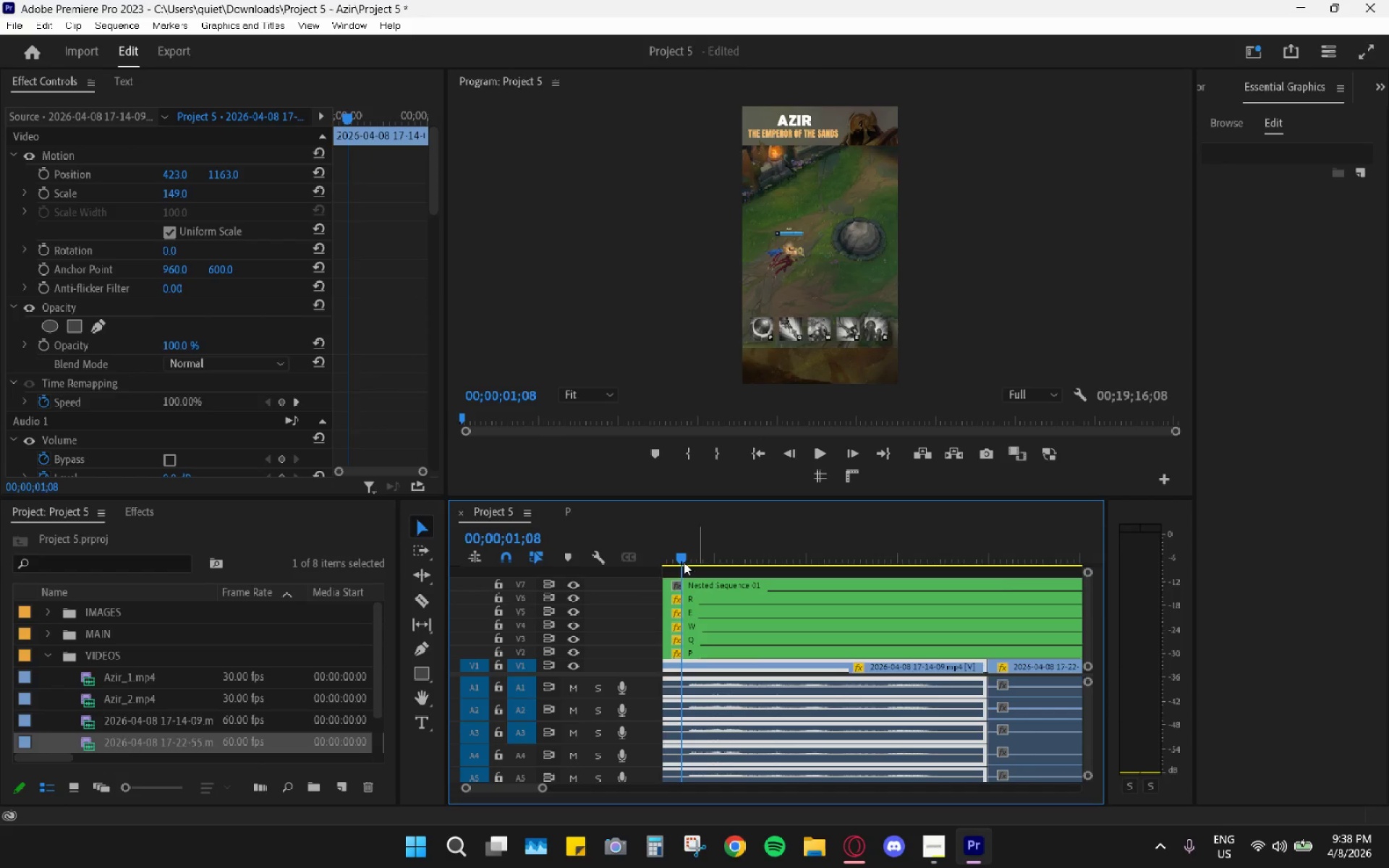 
left_click_drag(start_coordinate=[681, 561], to_coordinate=[582, 563])
 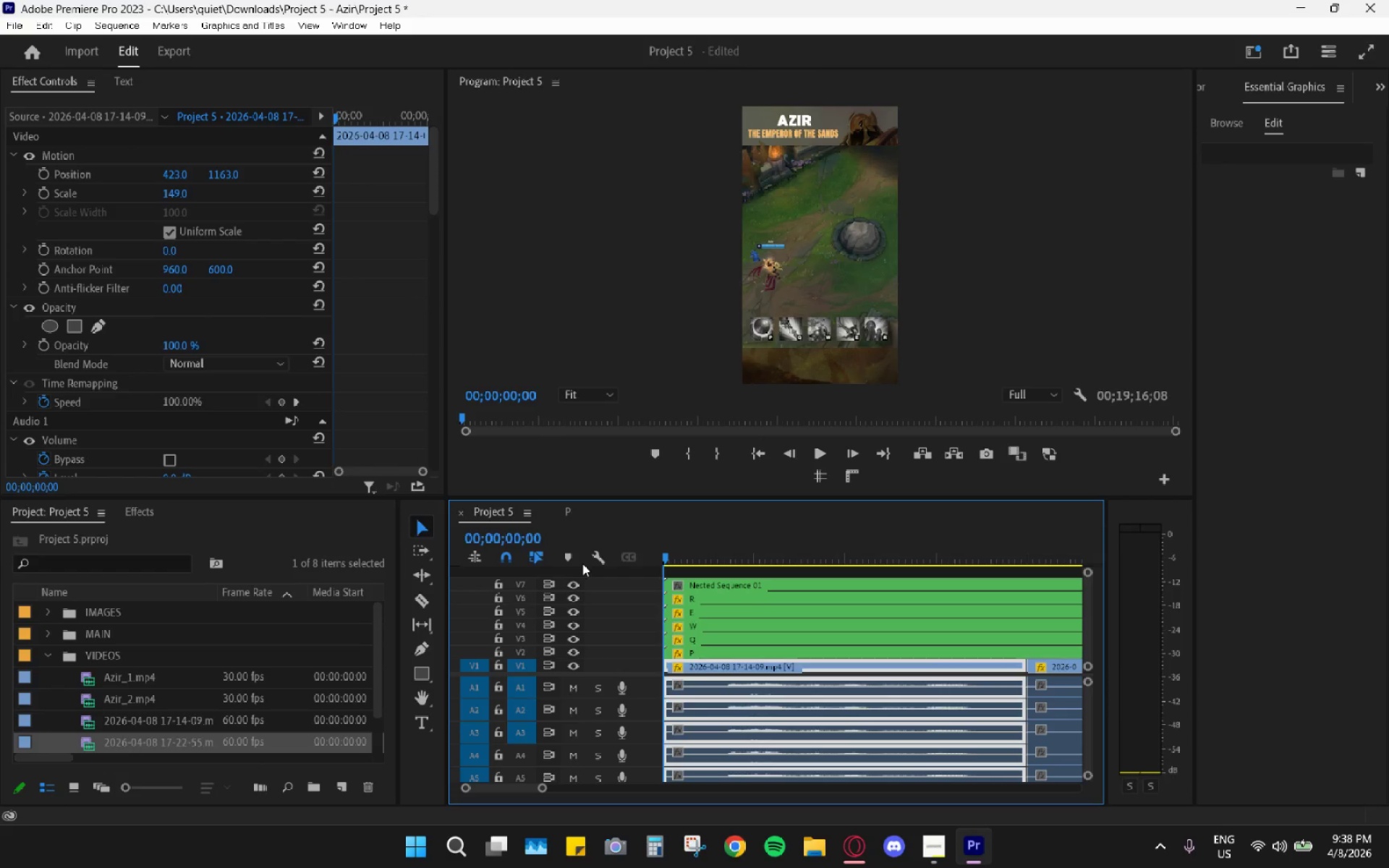 
key(Space)
 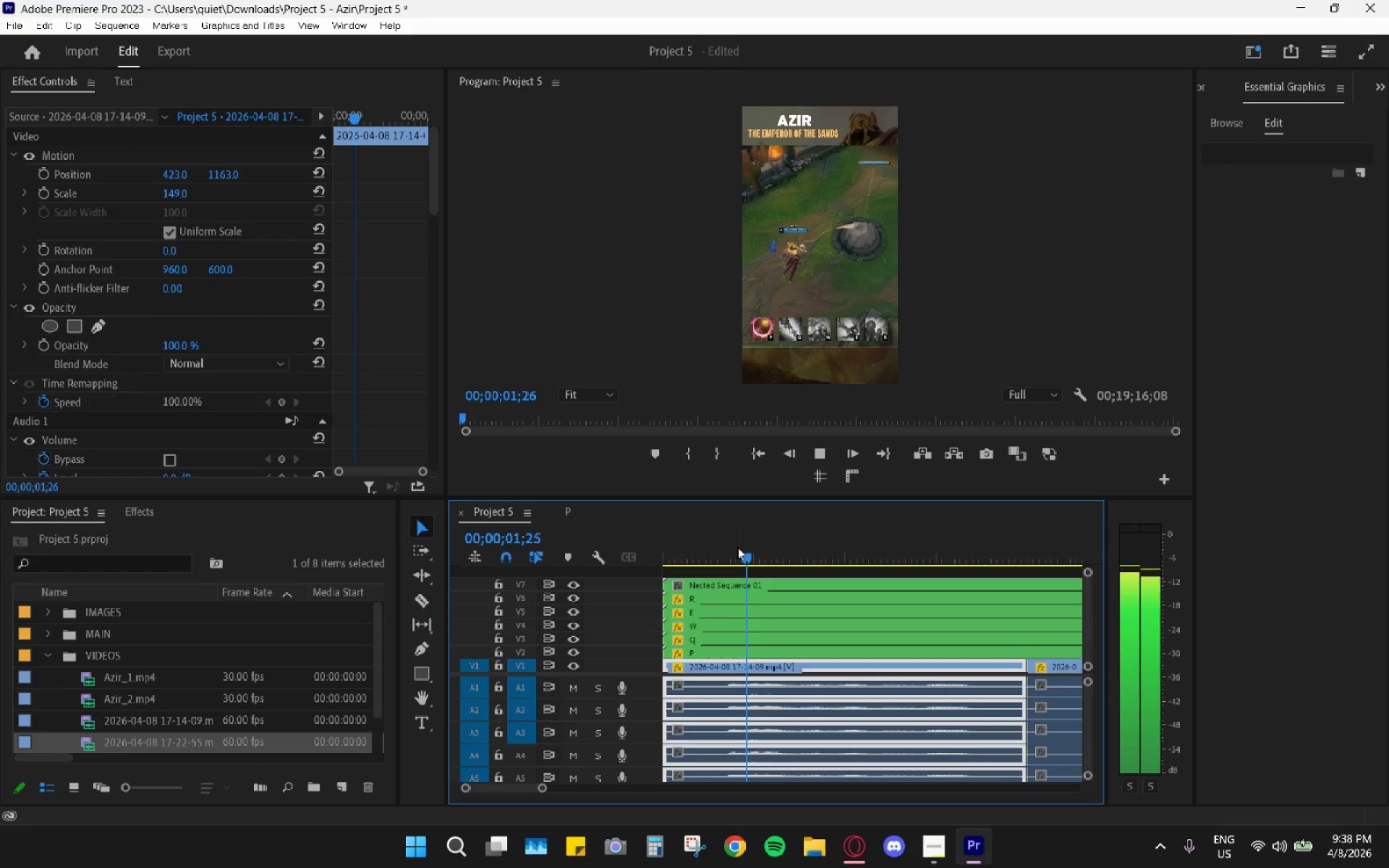 
scroll: coordinate [930, 566], scroll_direction: down, amount: 8.0
 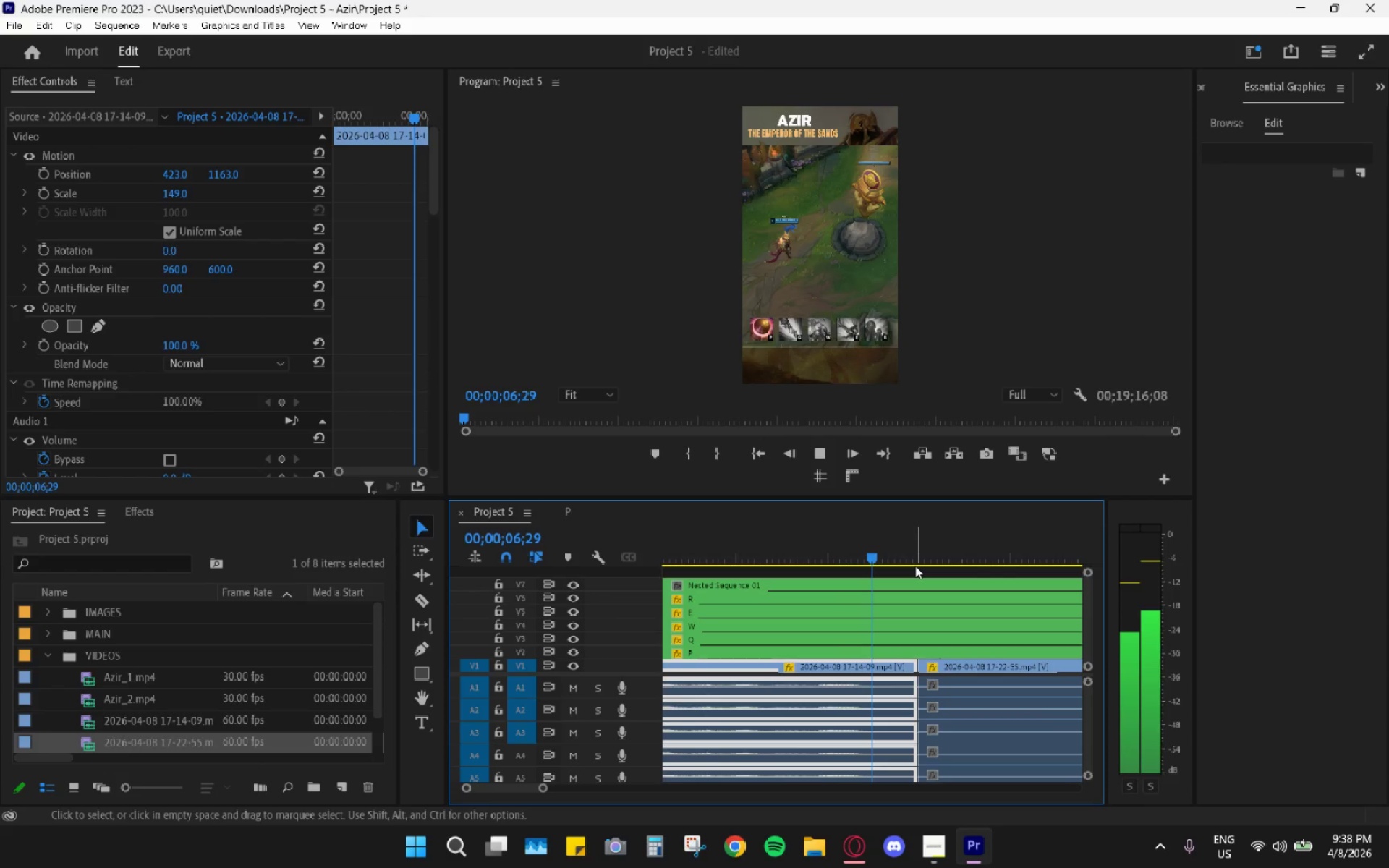 
key(Space)
 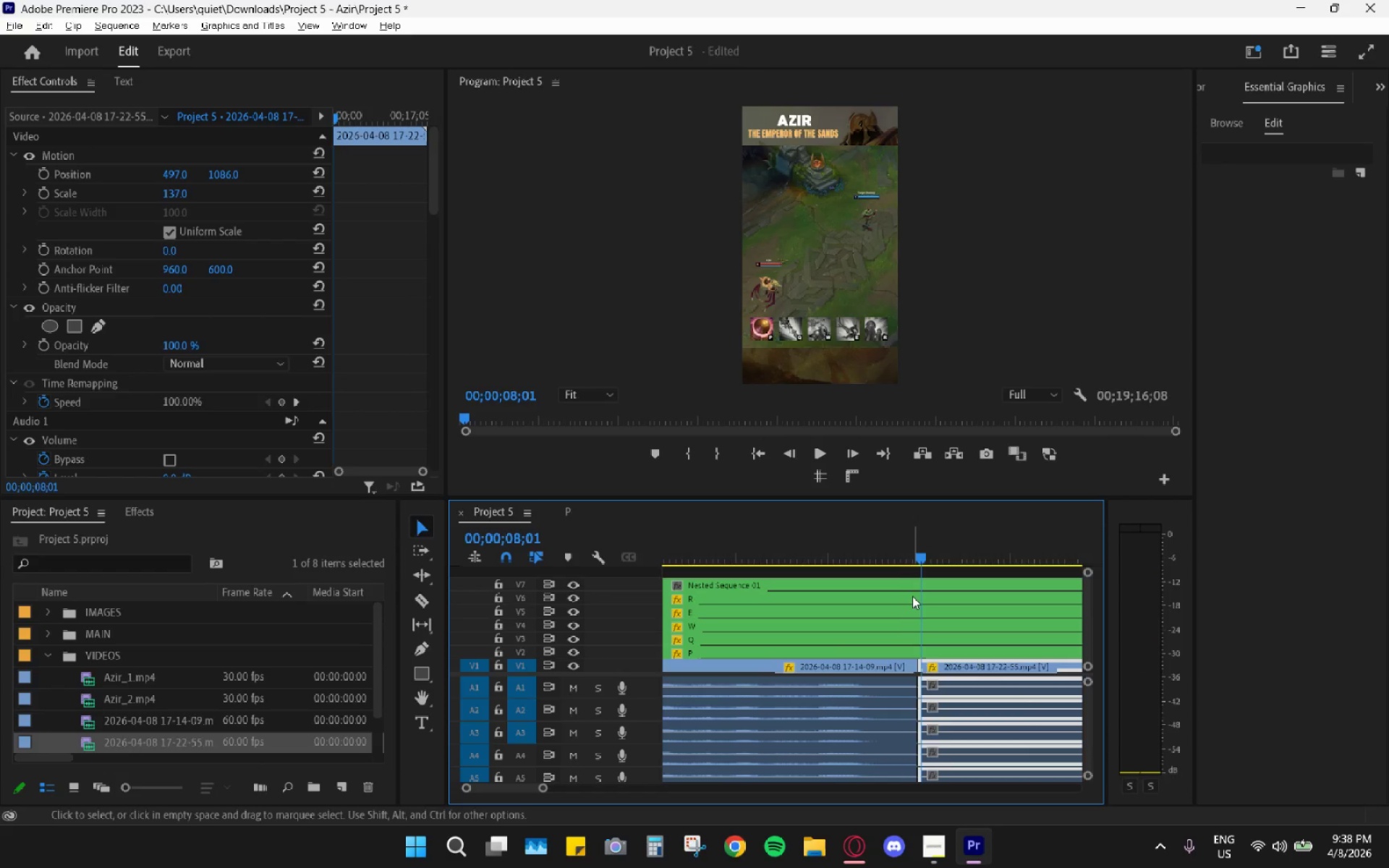 
hold_key(key=AltLeft, duration=1.08)
hold_key(key=AltLeft, duration=0.83)
scroll: coordinate [844, 655], scroll_direction: up, amount: 31.0
 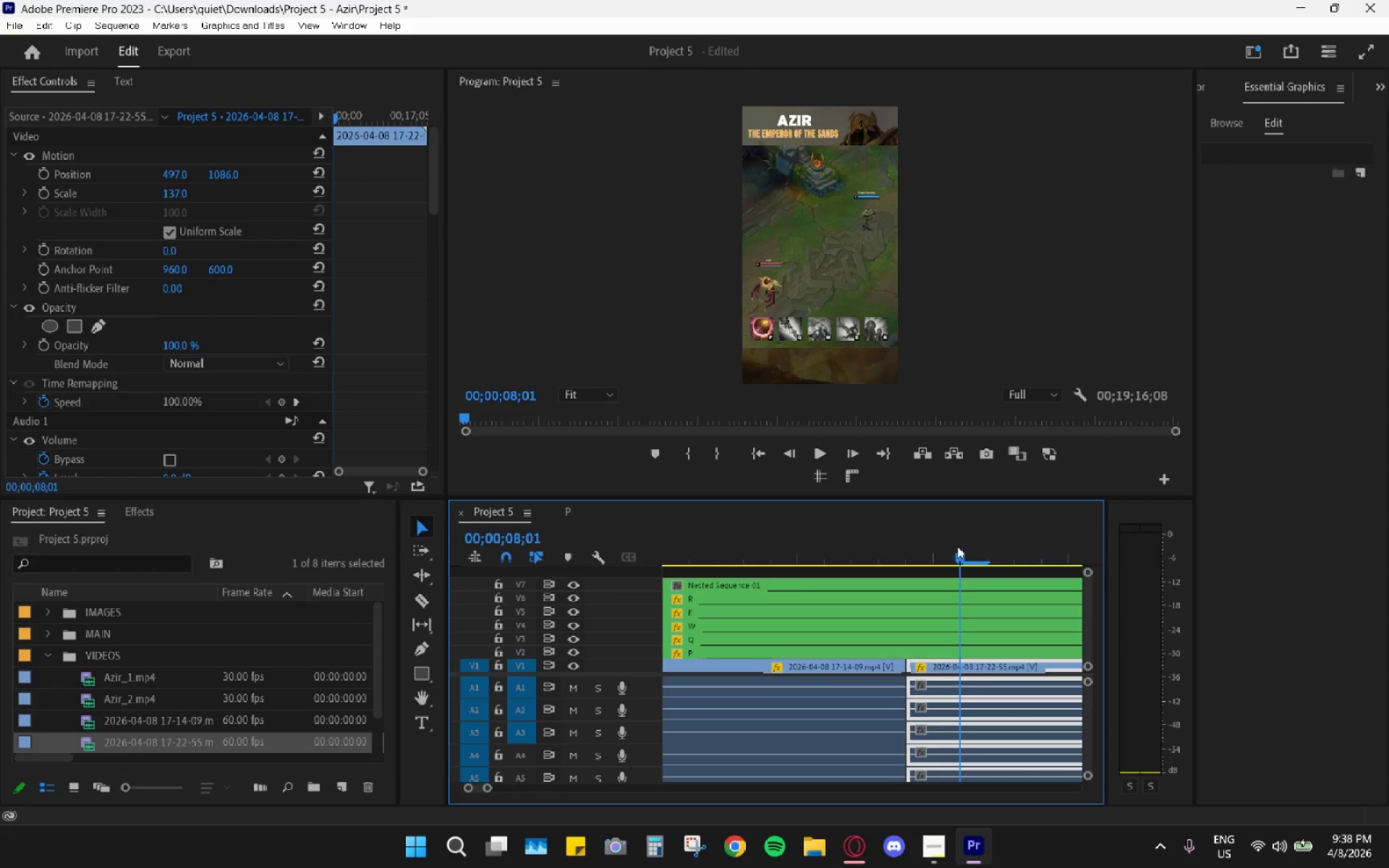 
left_click_drag(start_coordinate=[946, 550], to_coordinate=[909, 558])
 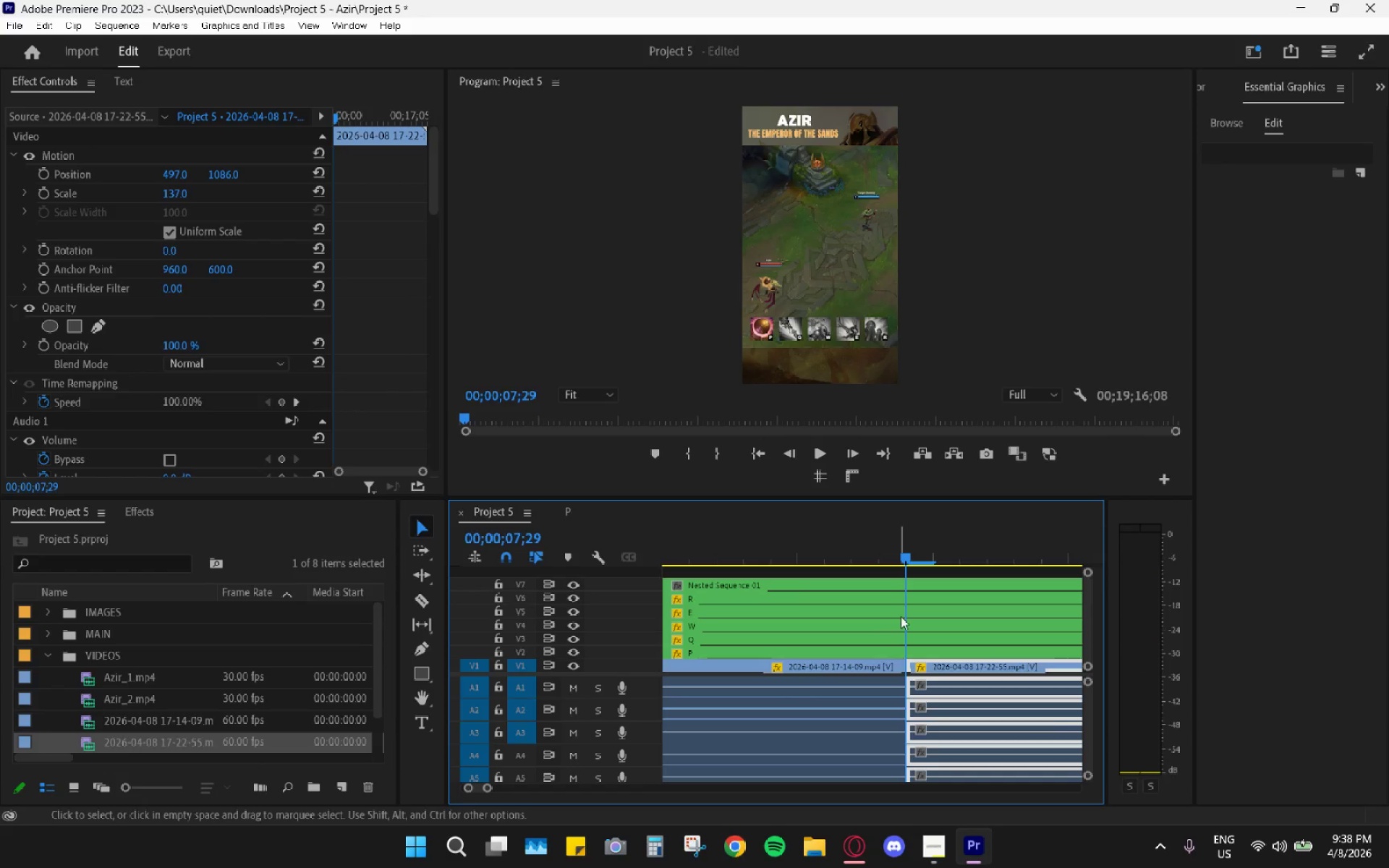 
left_click([925, 655])
 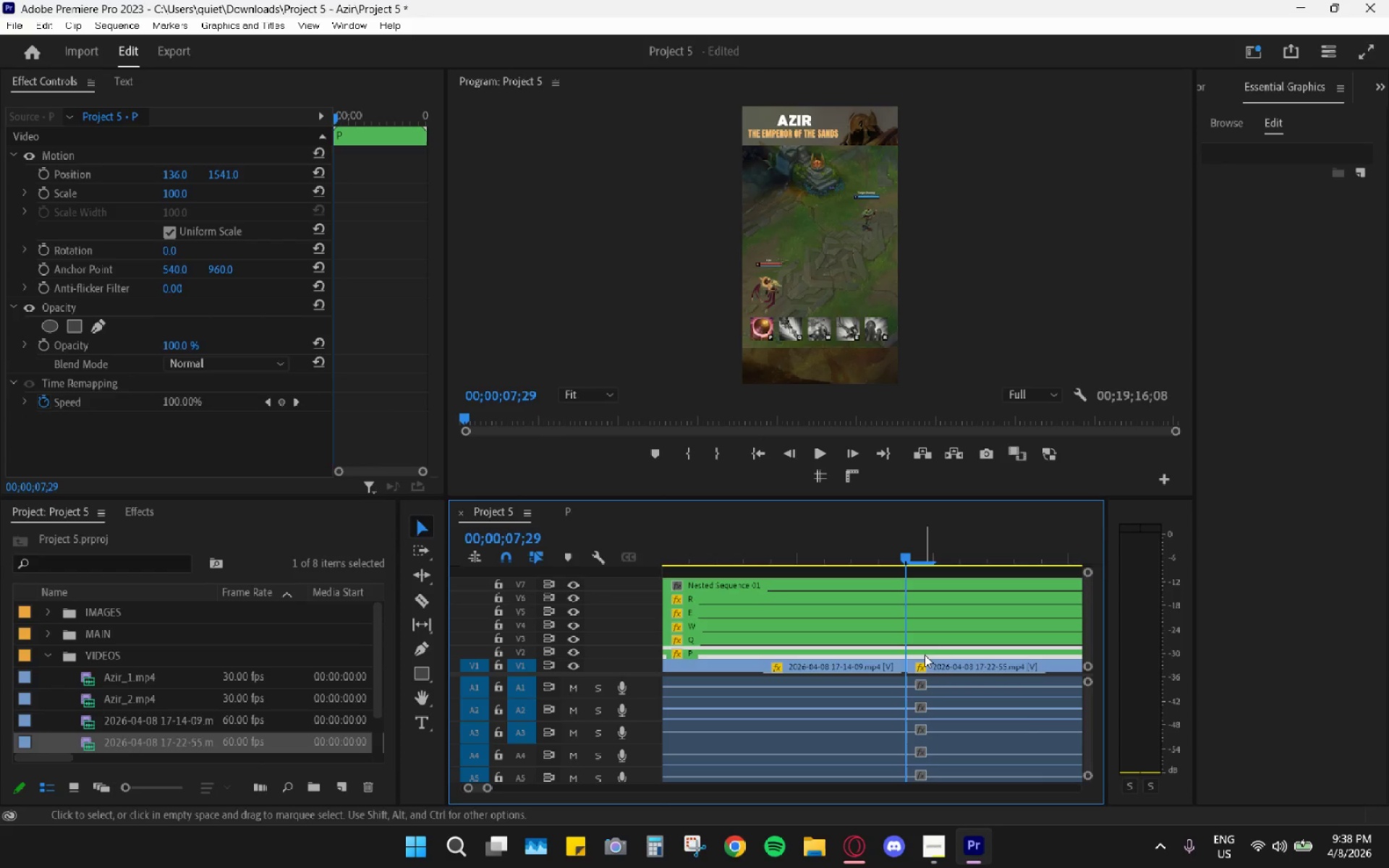 
double_click([925, 655])
 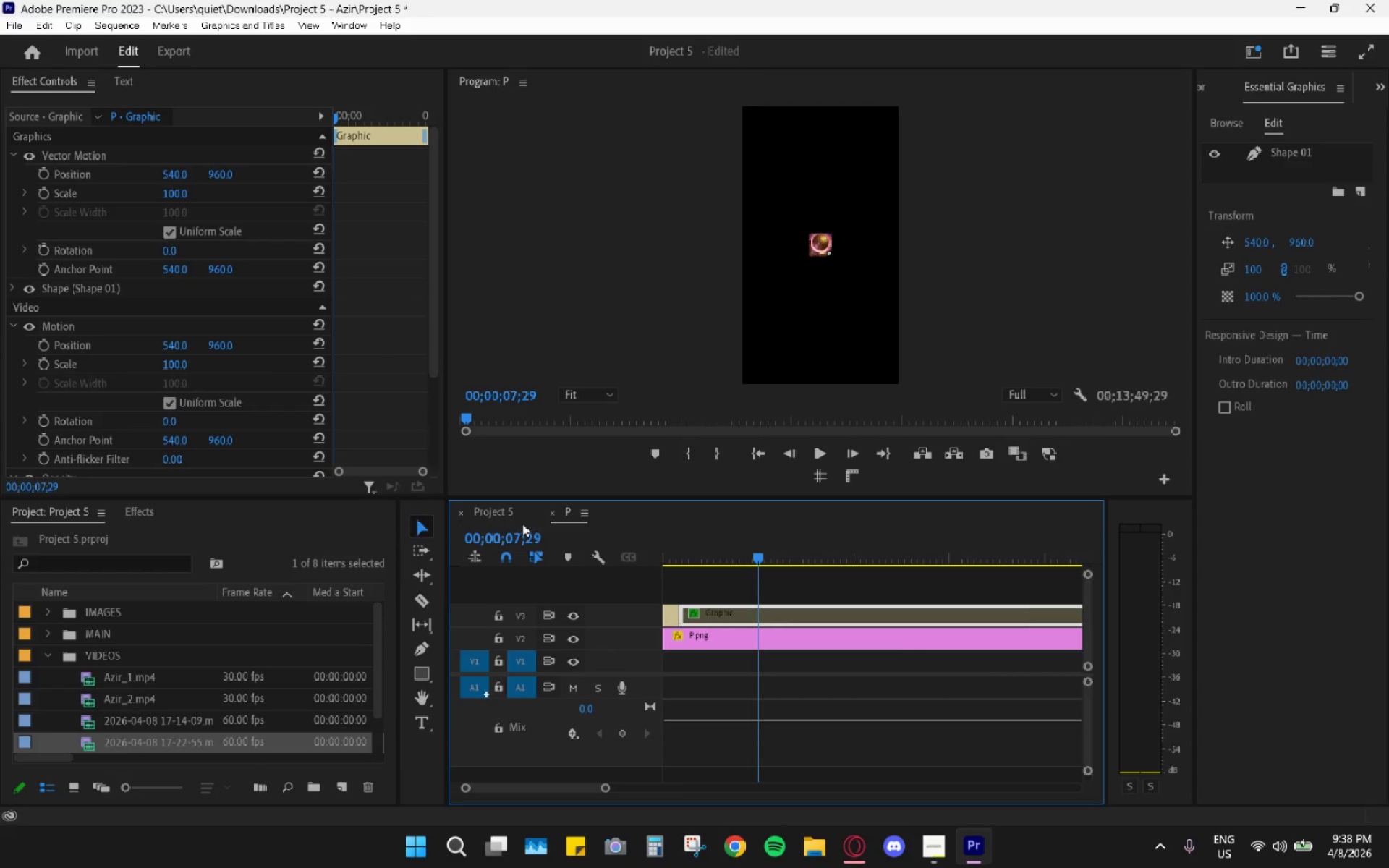 
mouse_move([554, 553])
 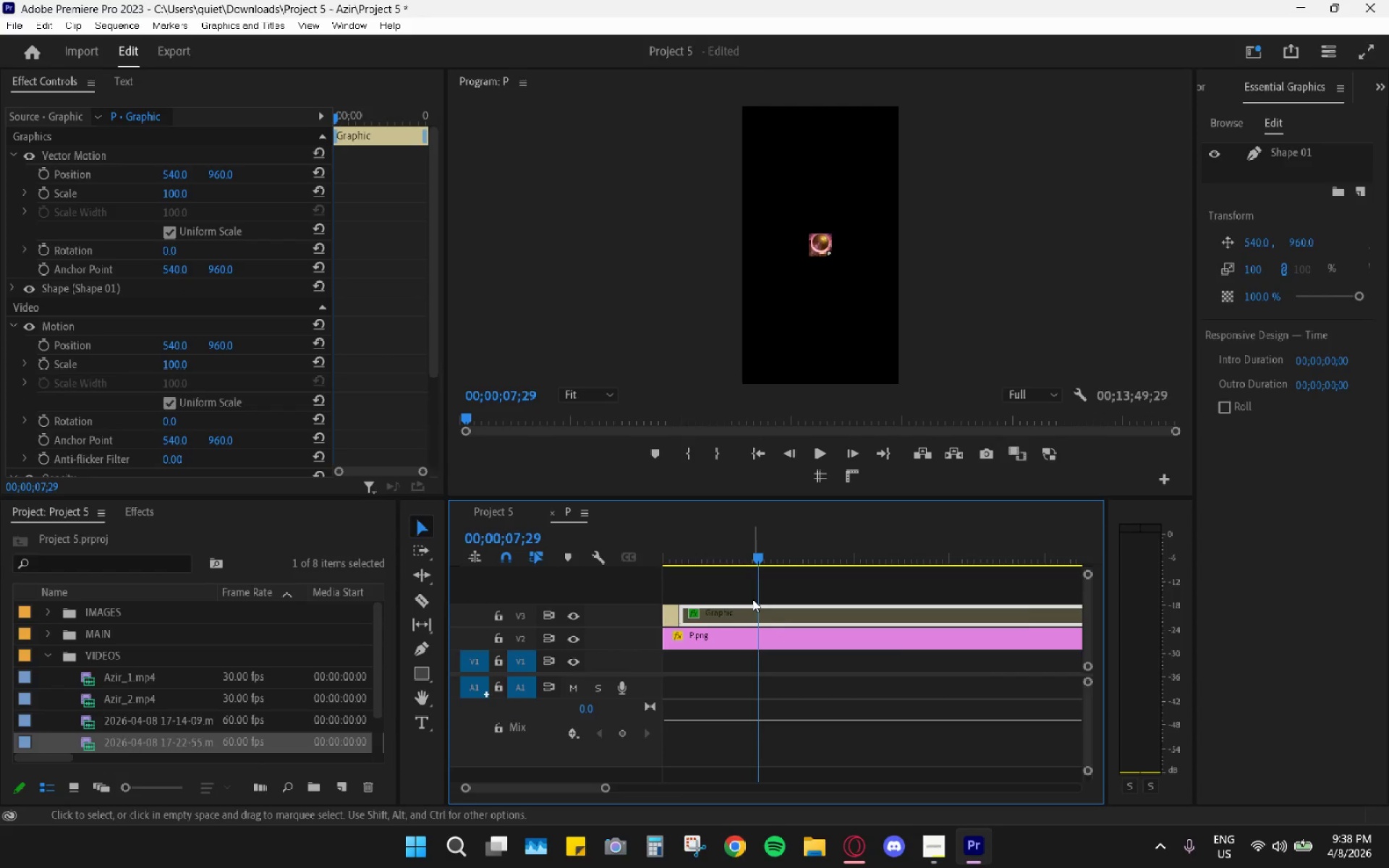 
key(C)
 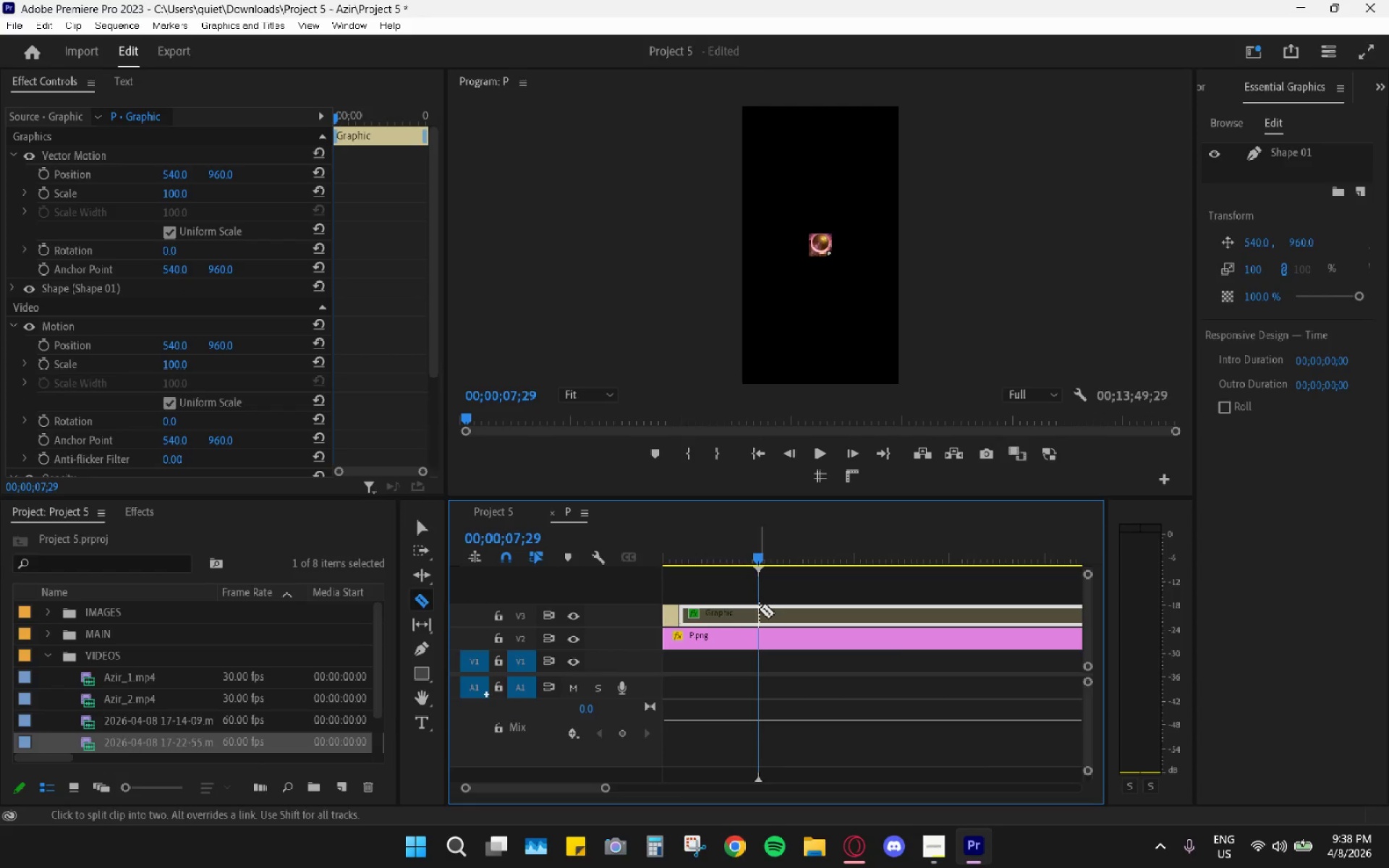 
left_click([759, 609])
 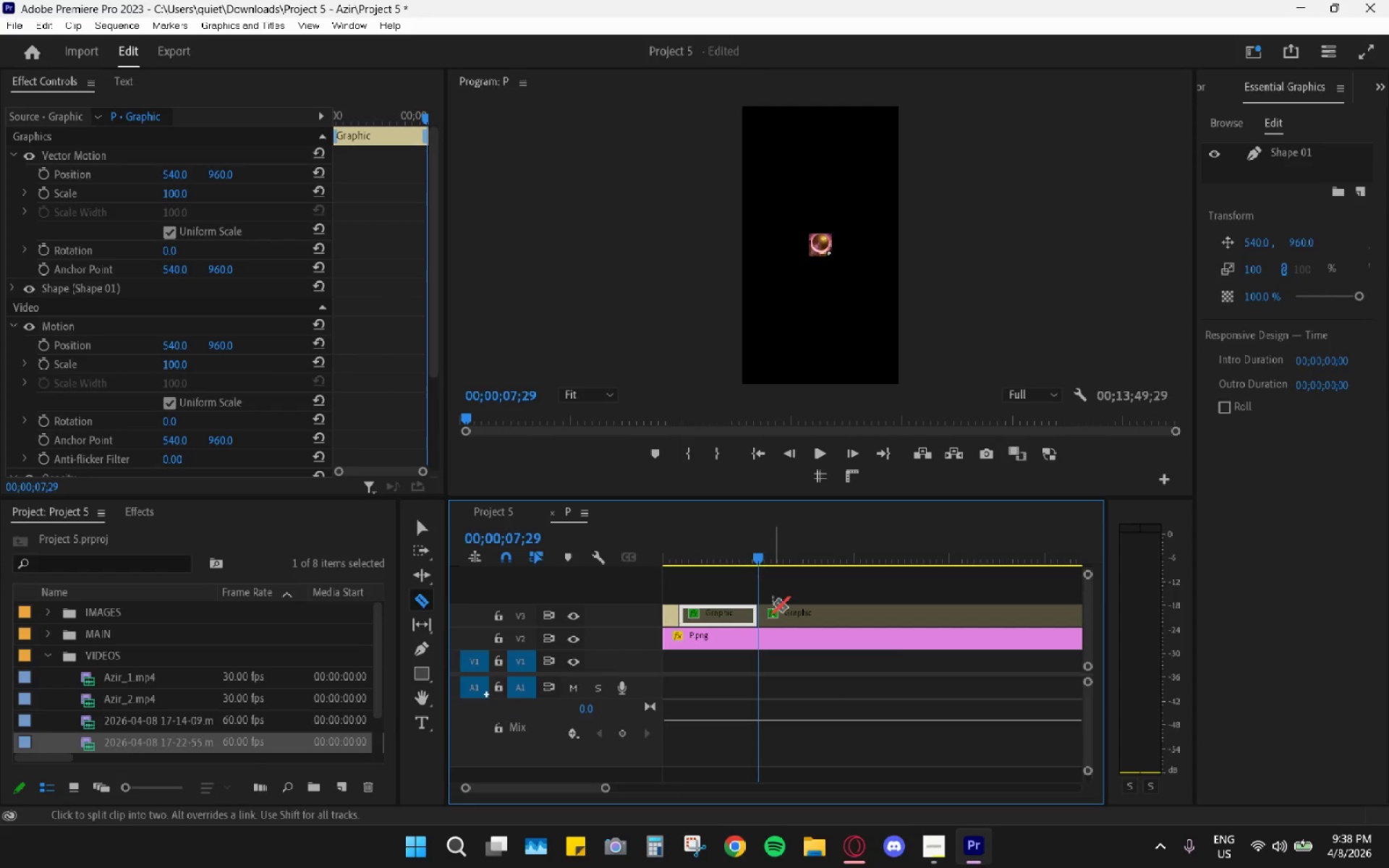 
type(vE)
 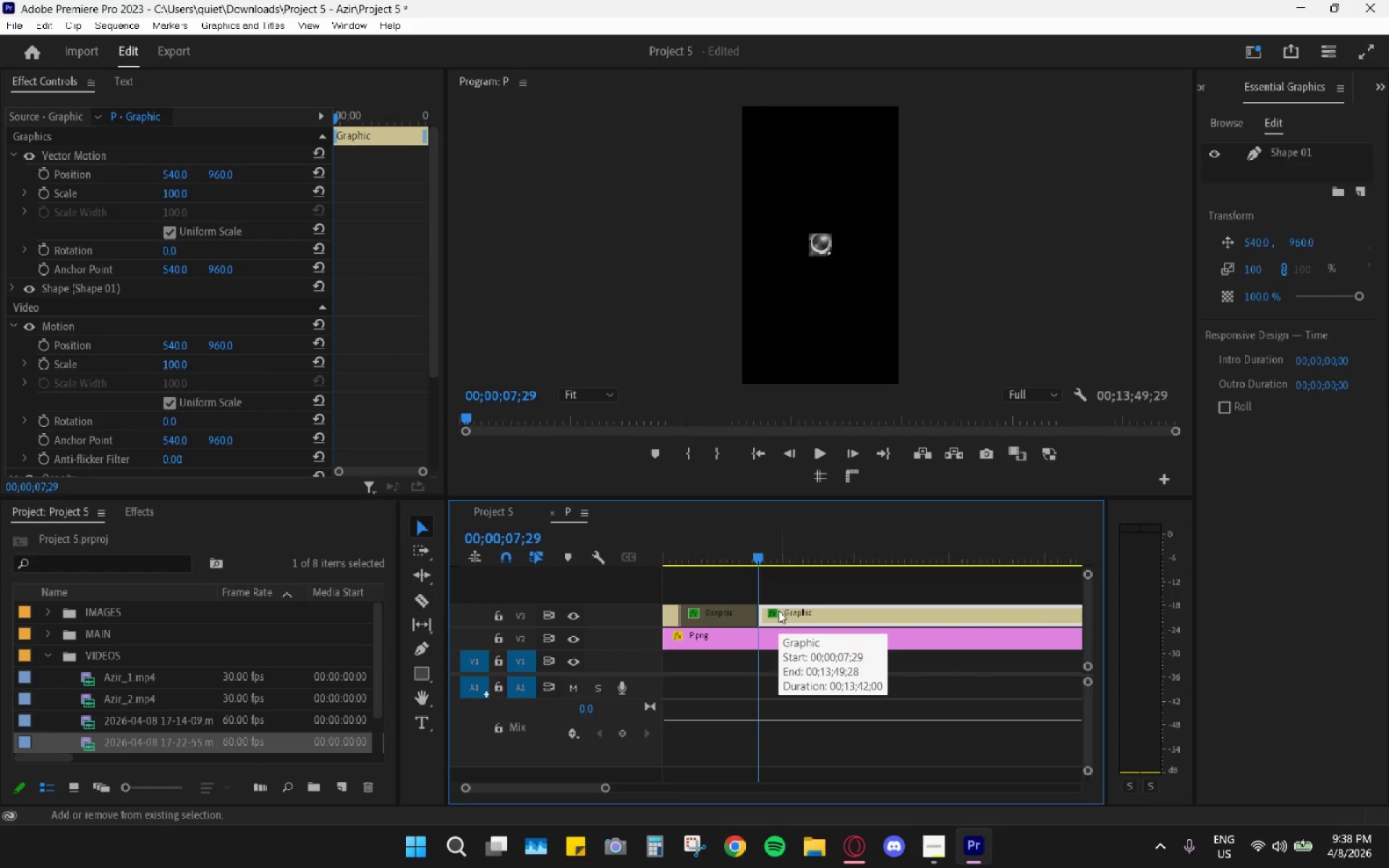 
left_click([498, 510])
 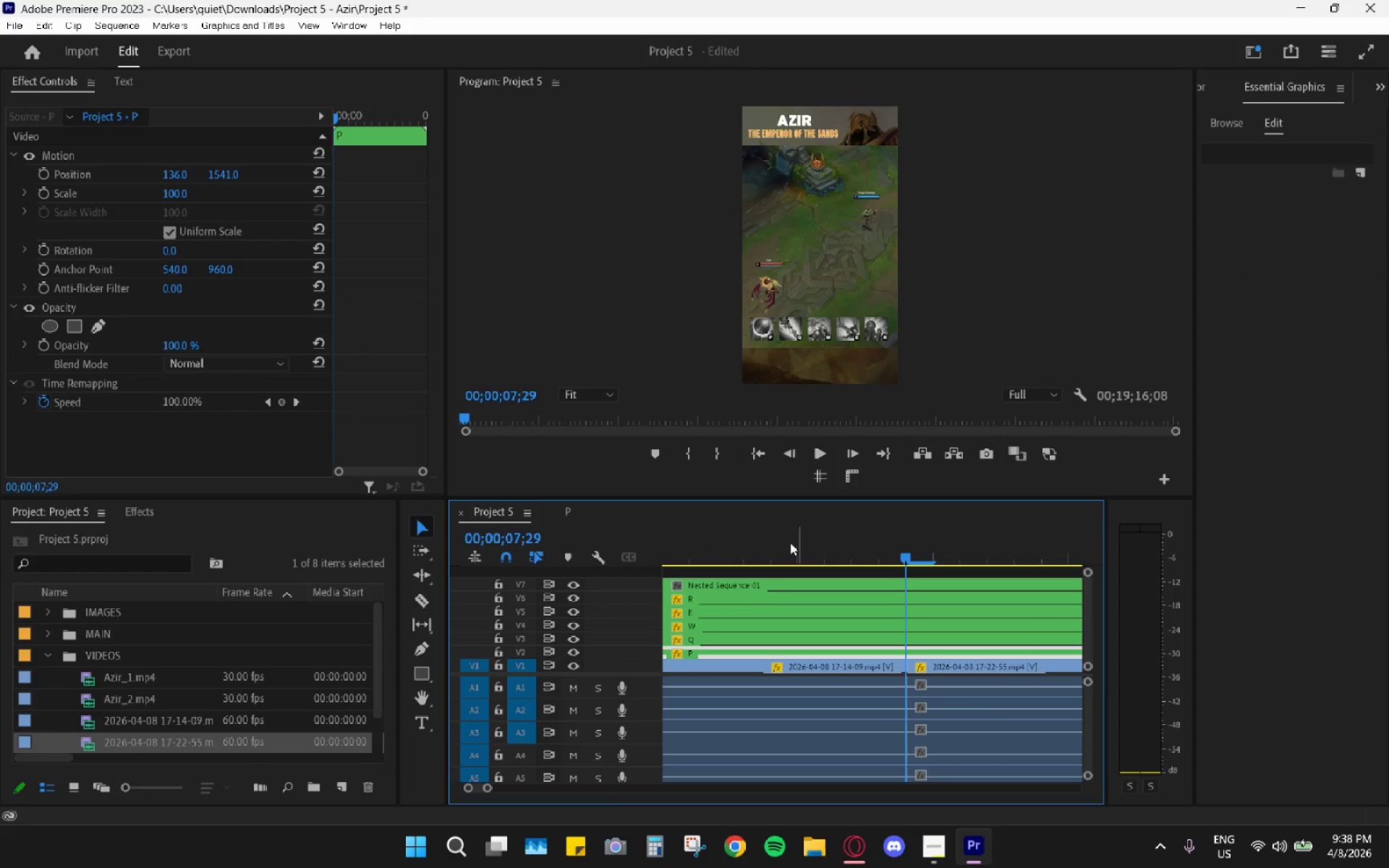 
left_click_drag(start_coordinate=[850, 537], to_coordinate=[379, 532])
 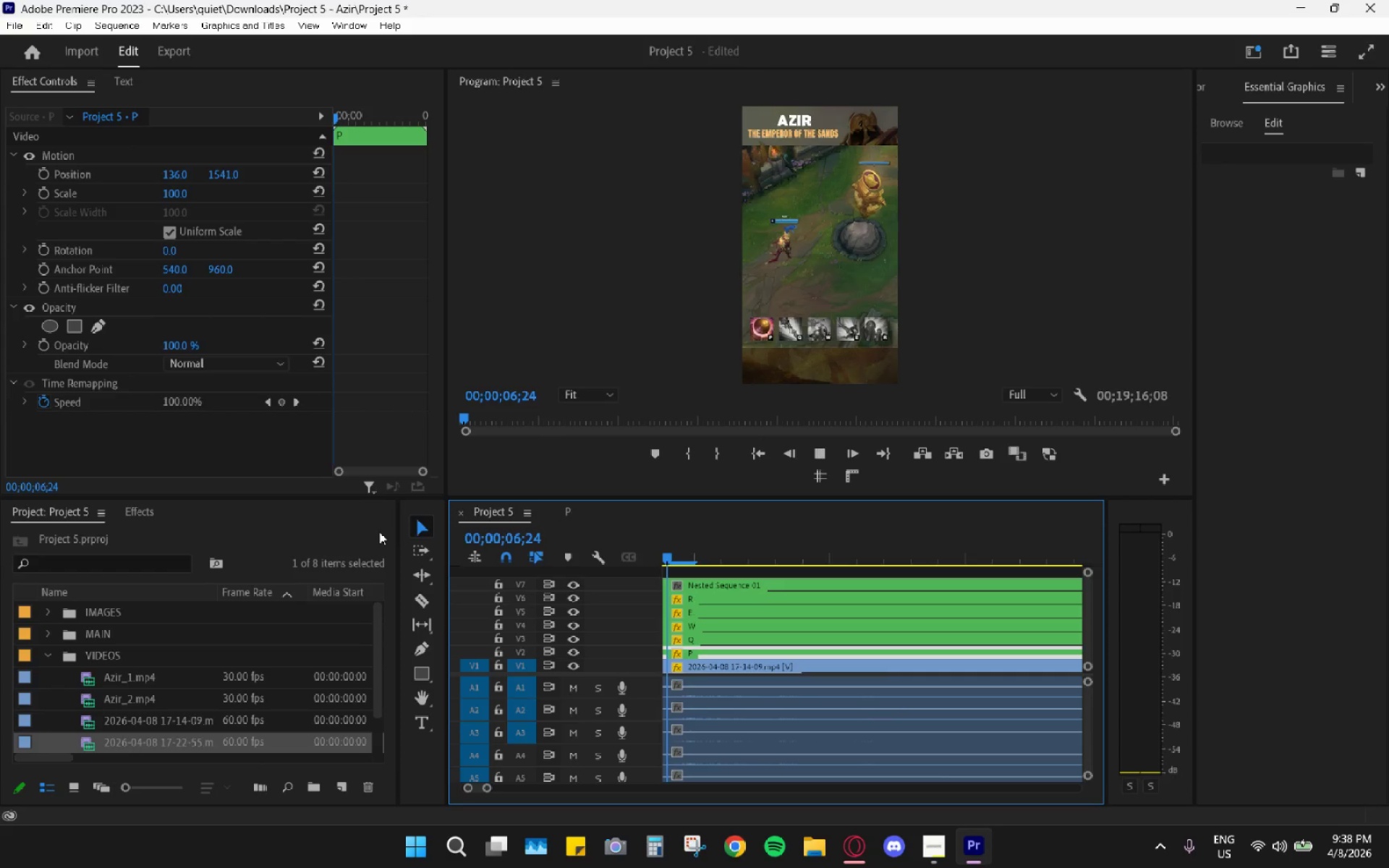 
key(Space)
 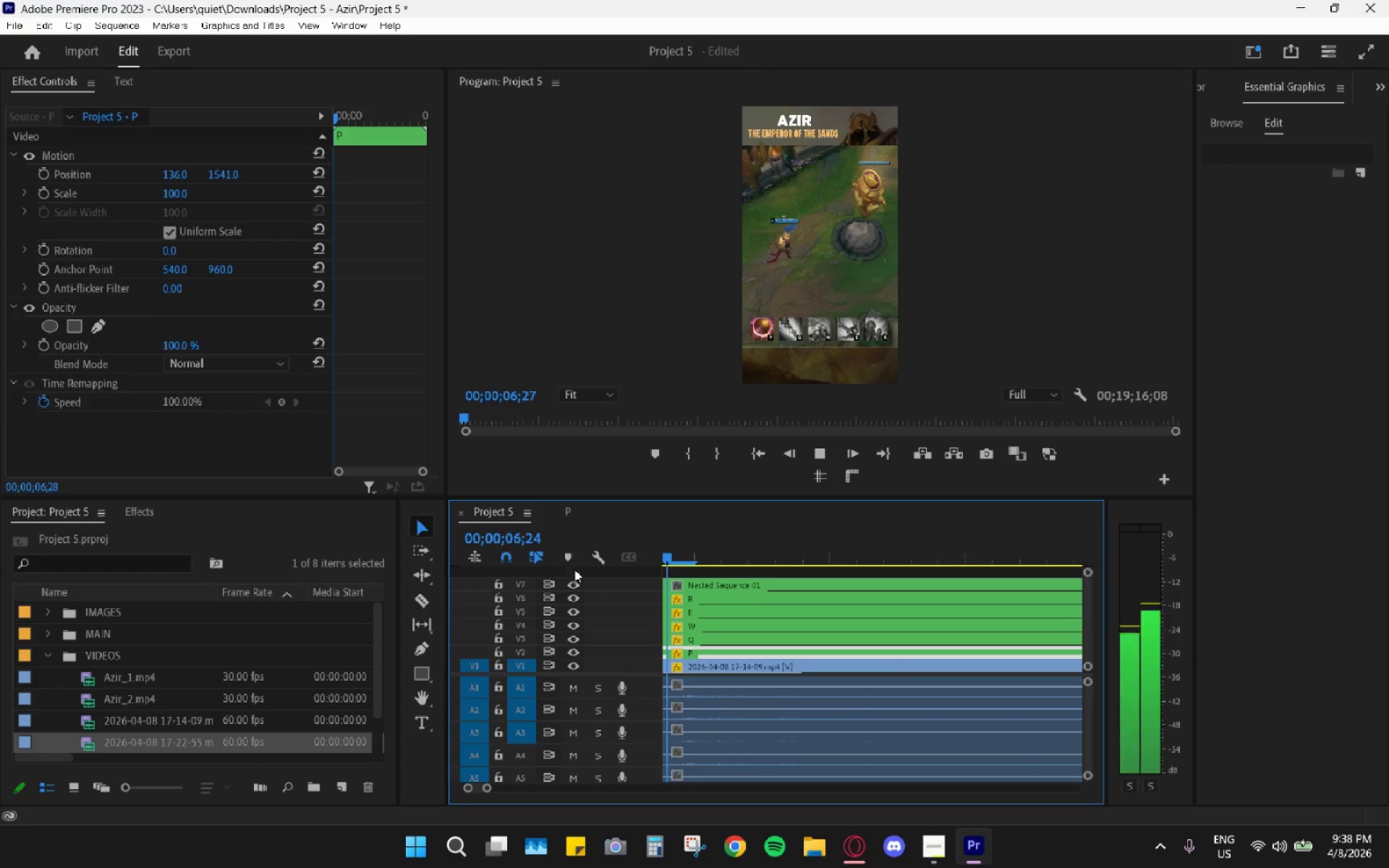 
hold_key(key=AltLeft, duration=0.88)
 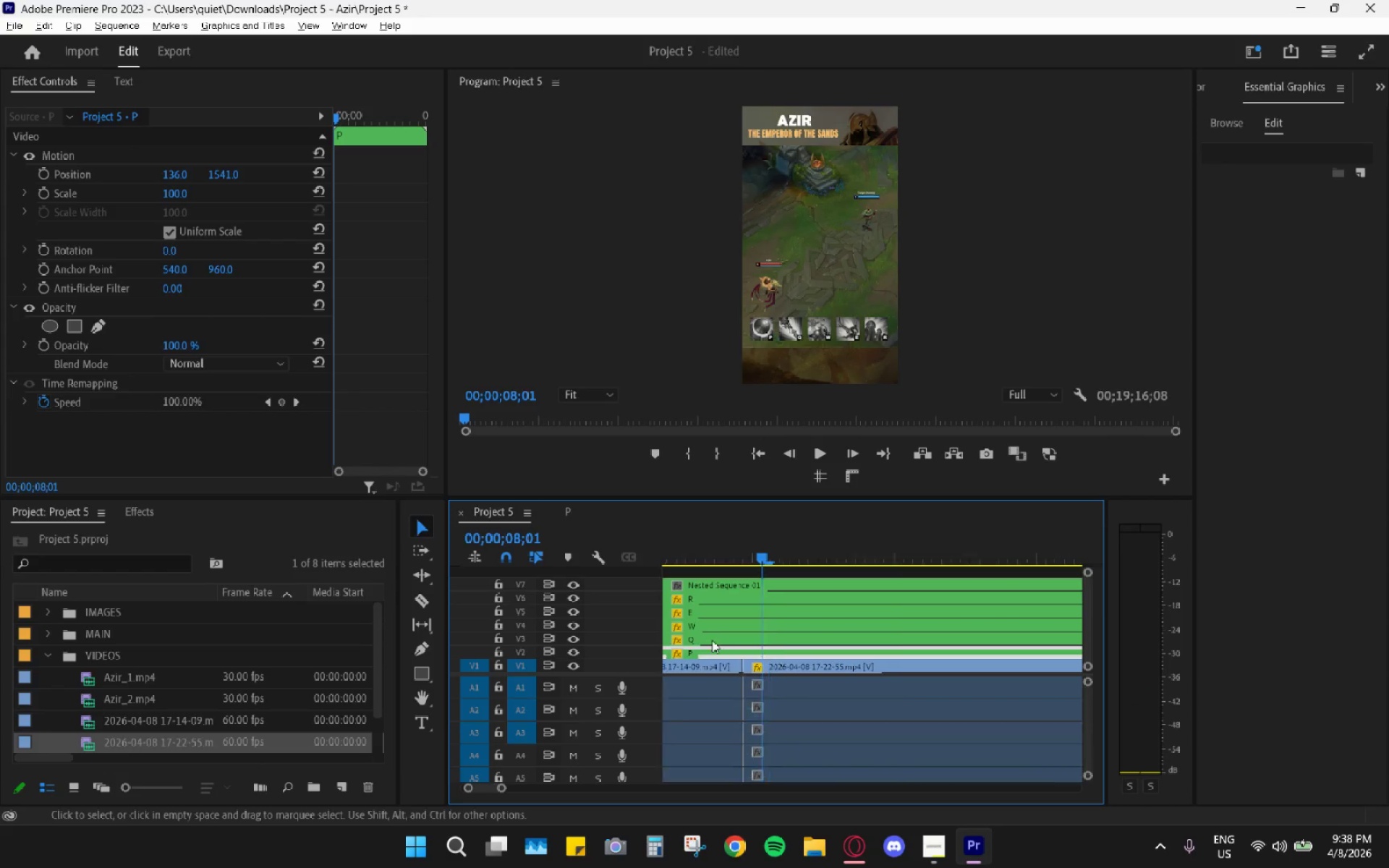 
key(Space)
 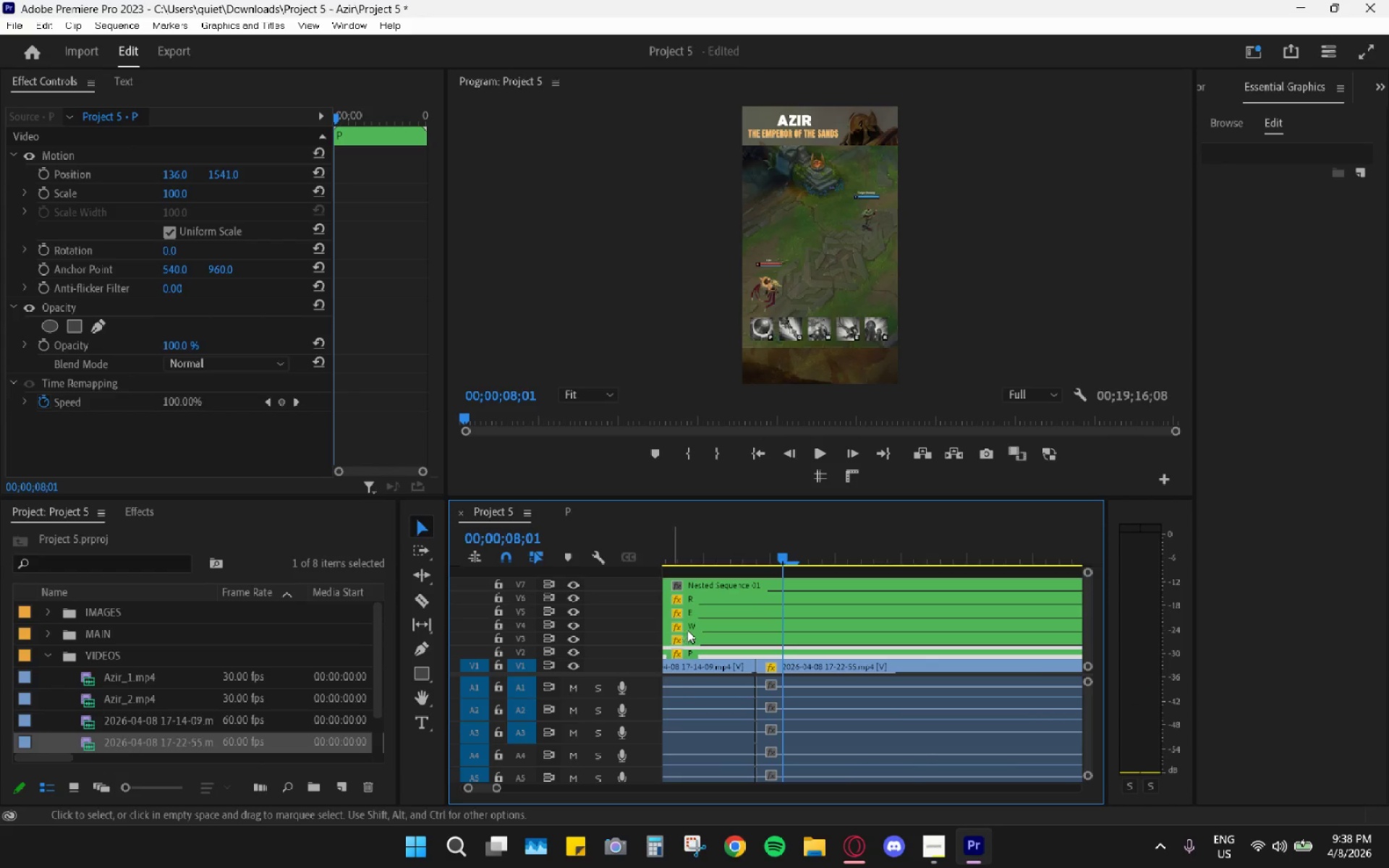 
hold_key(key=AltLeft, duration=1.05)
 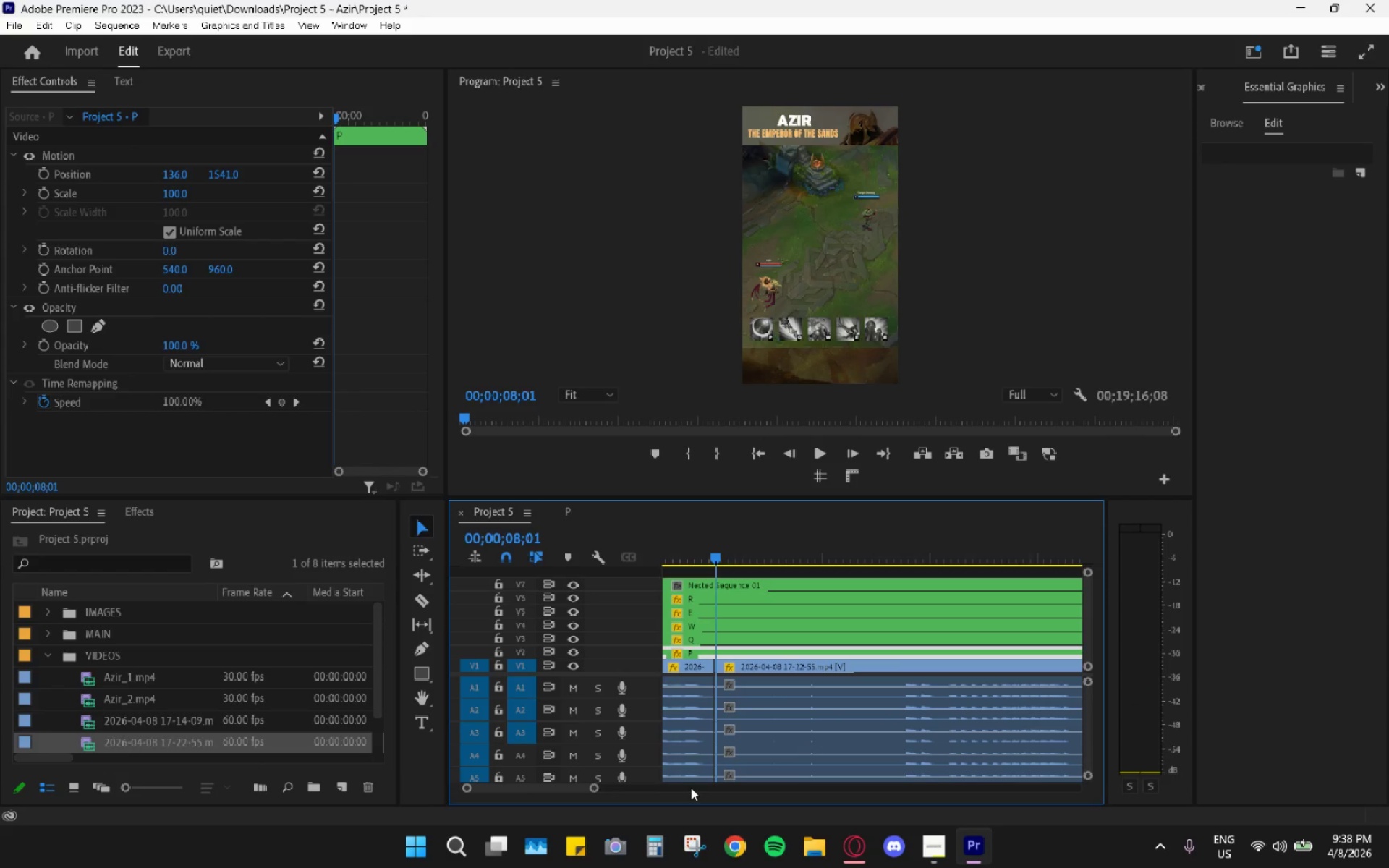 
scroll: coordinate [713, 642], scroll_direction: down, amount: 47.0
 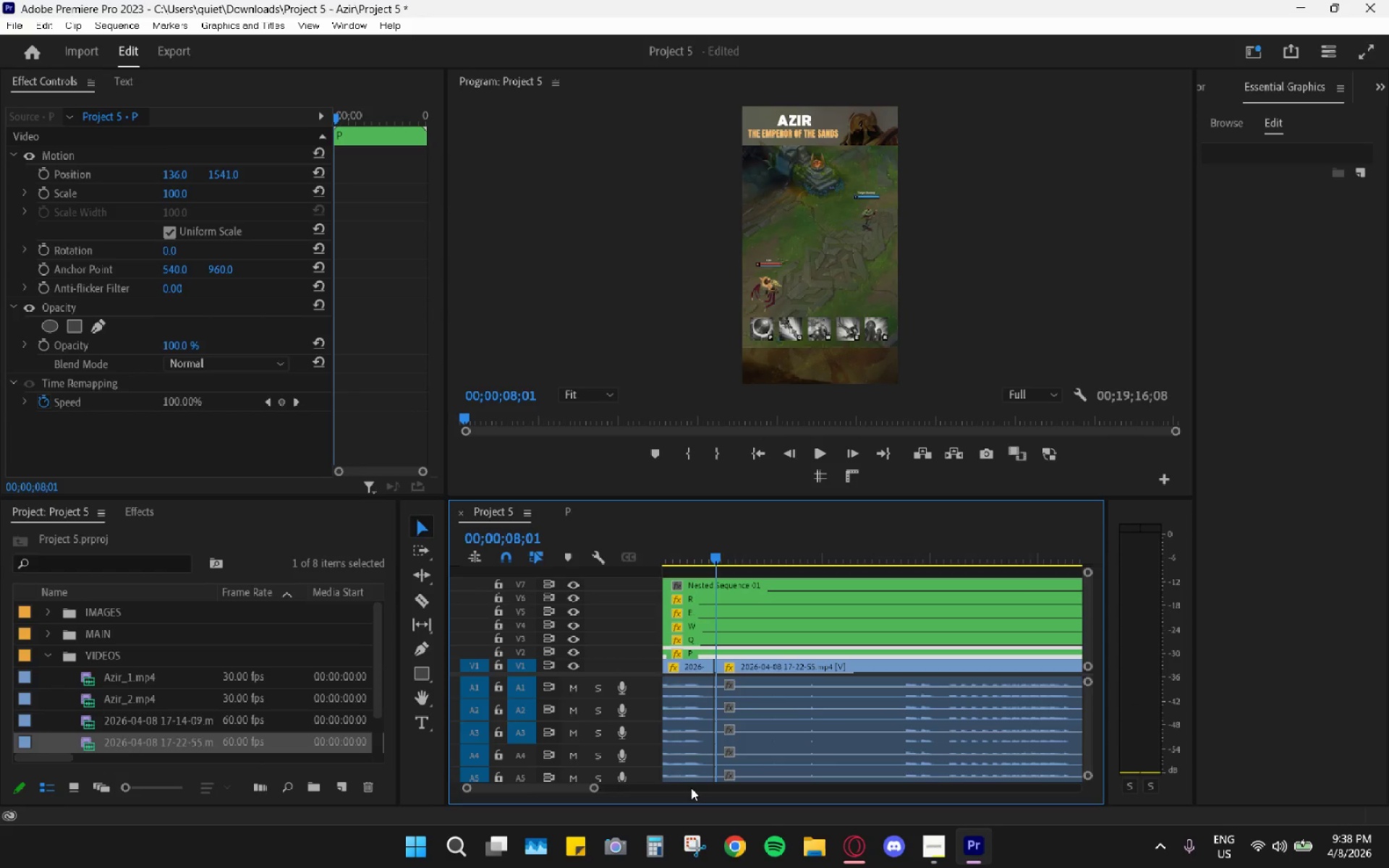 
wait(6.18)
 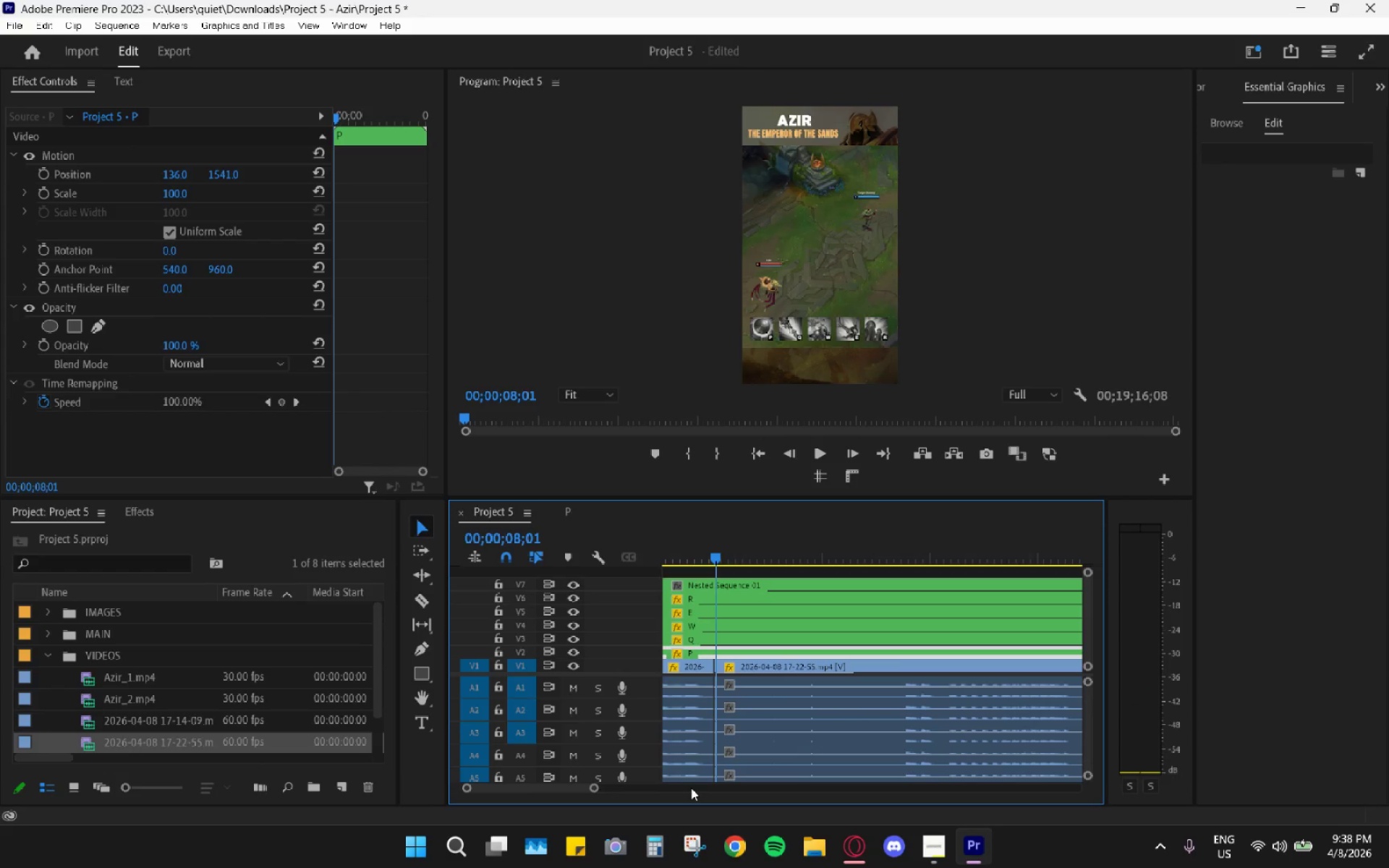 
scroll: coordinate [758, 774], scroll_direction: up, amount: 12.0
 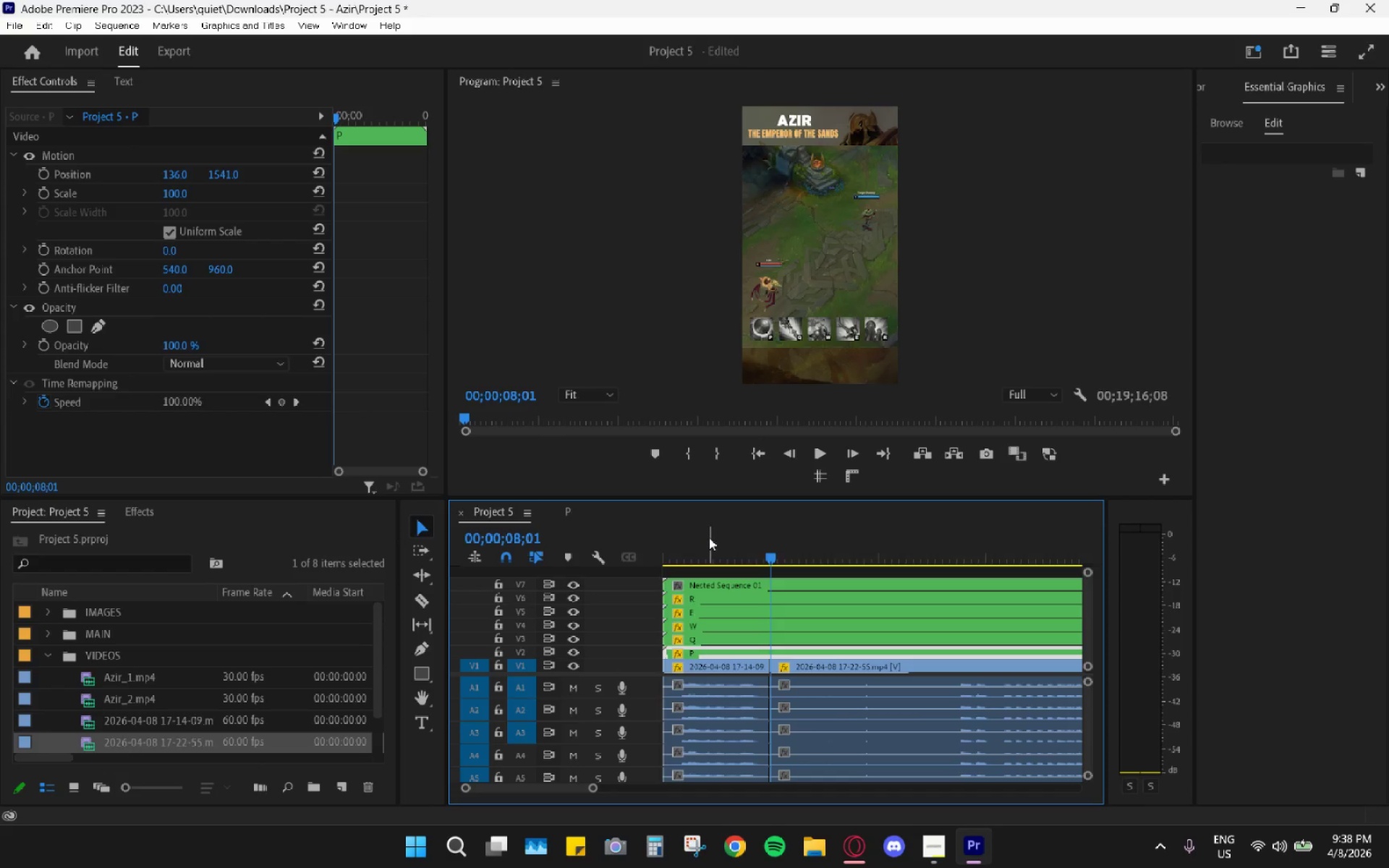 
left_click_drag(start_coordinate=[704, 550], to_coordinate=[578, 550])
 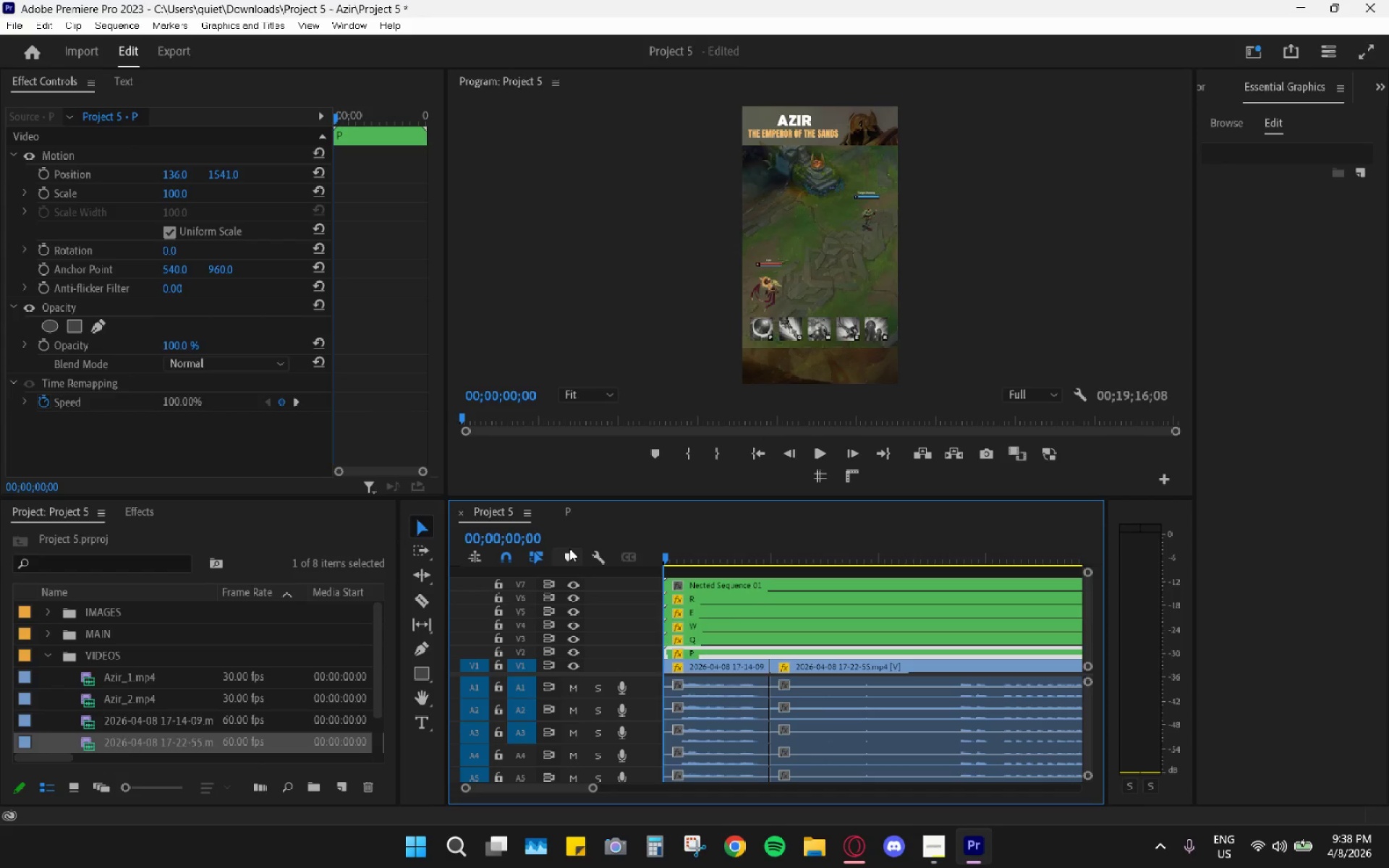 
key(Space)
 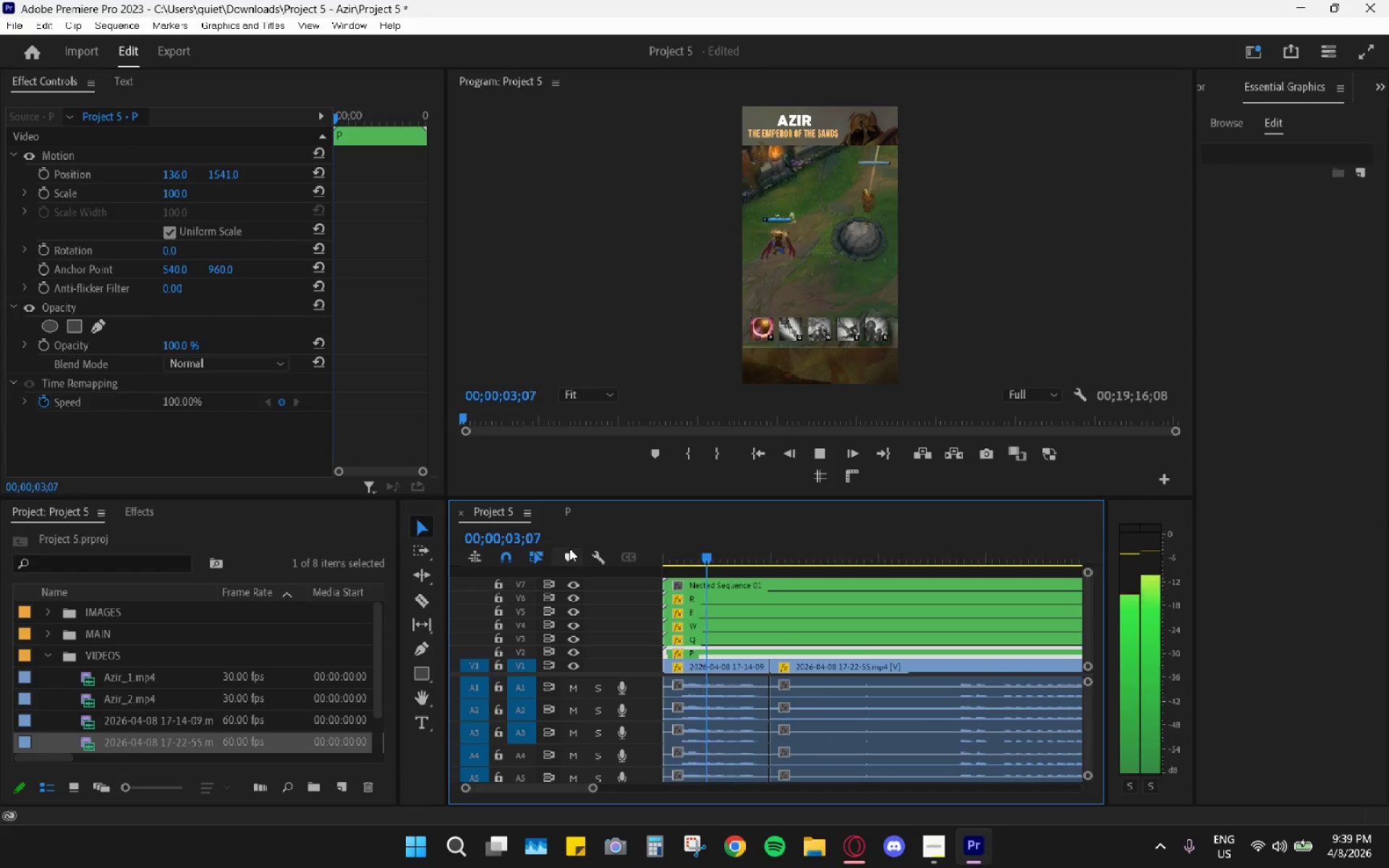 
key(Space)
 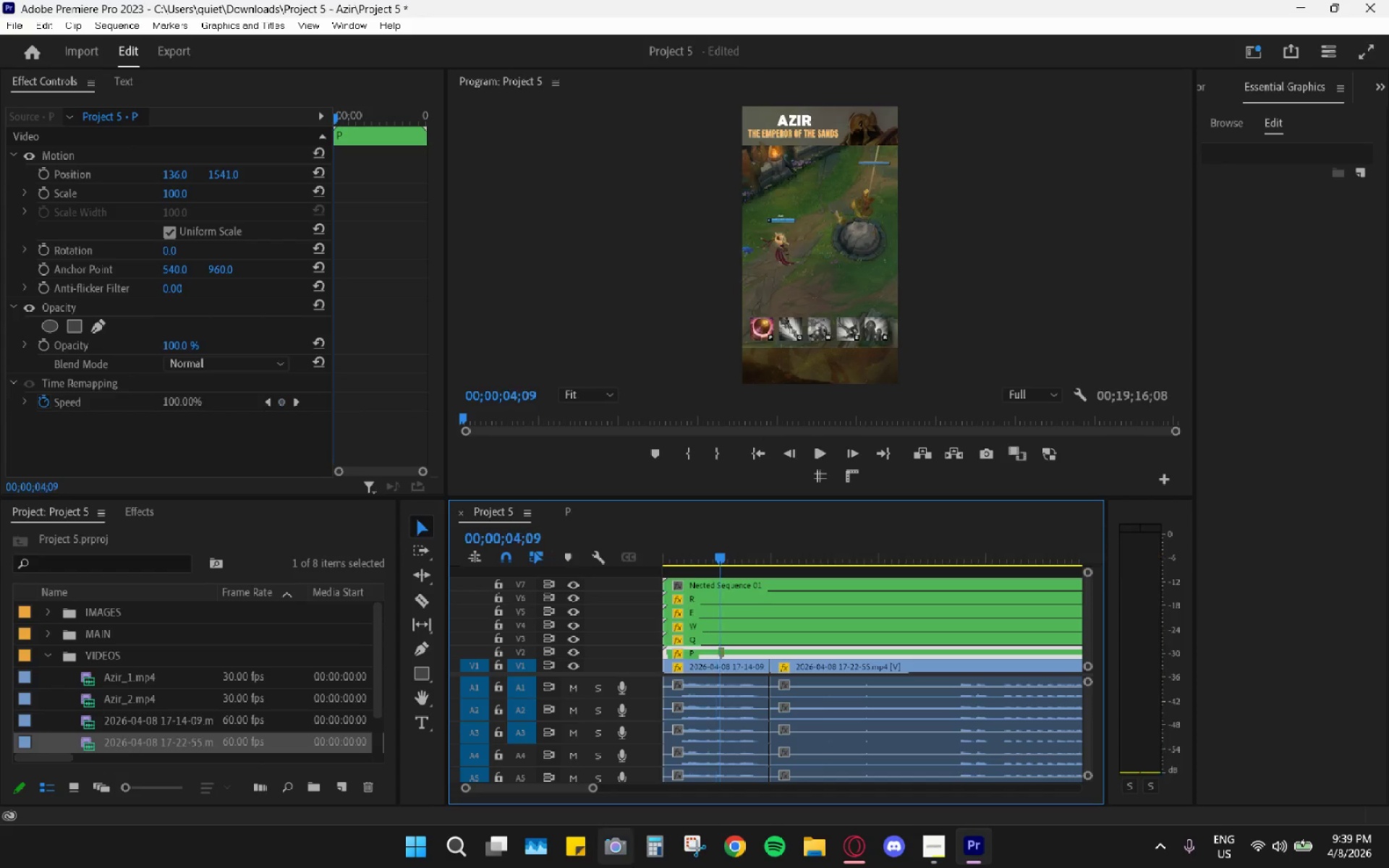 
left_click([569, 548])
 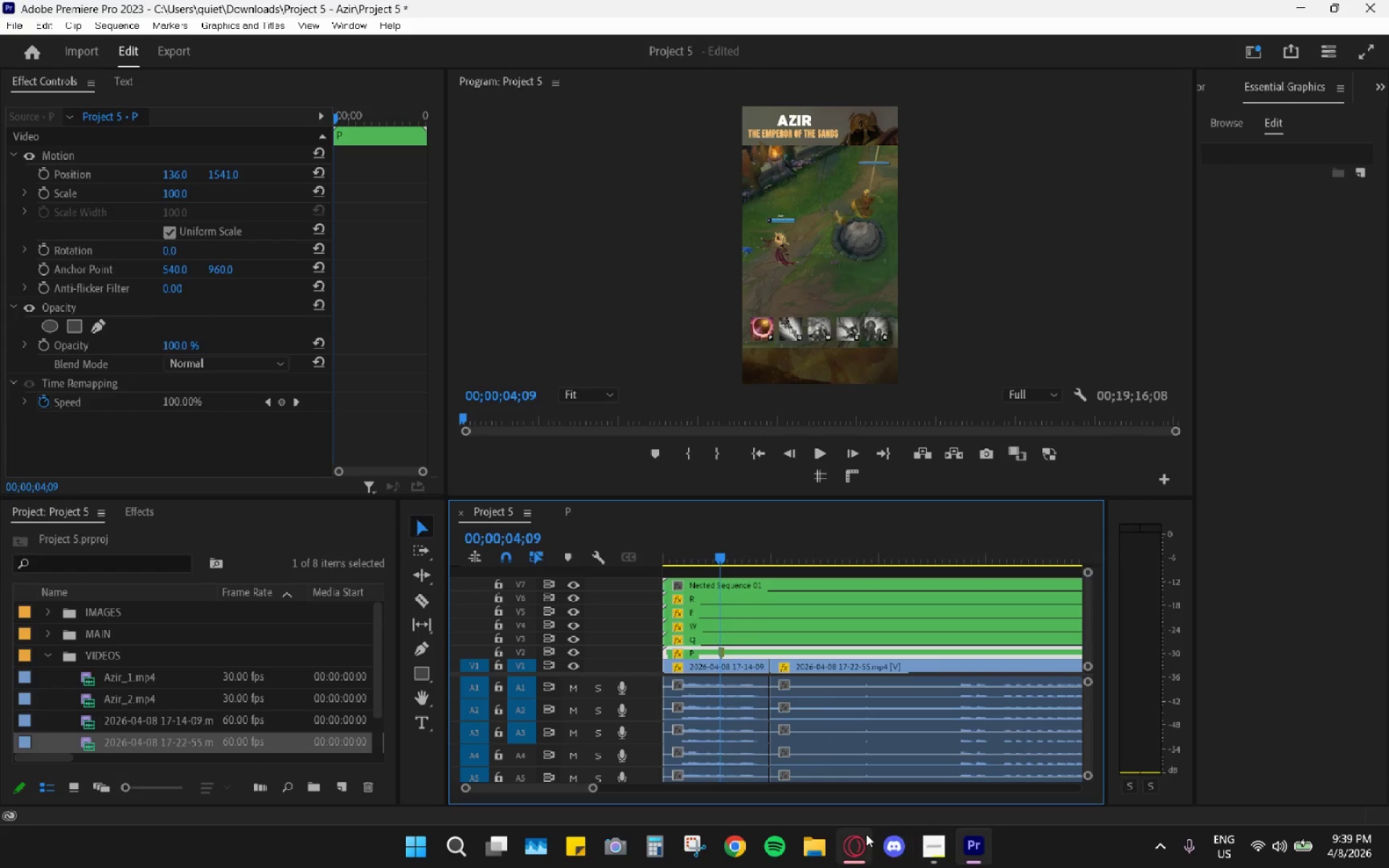 
left_click([859, 837])
 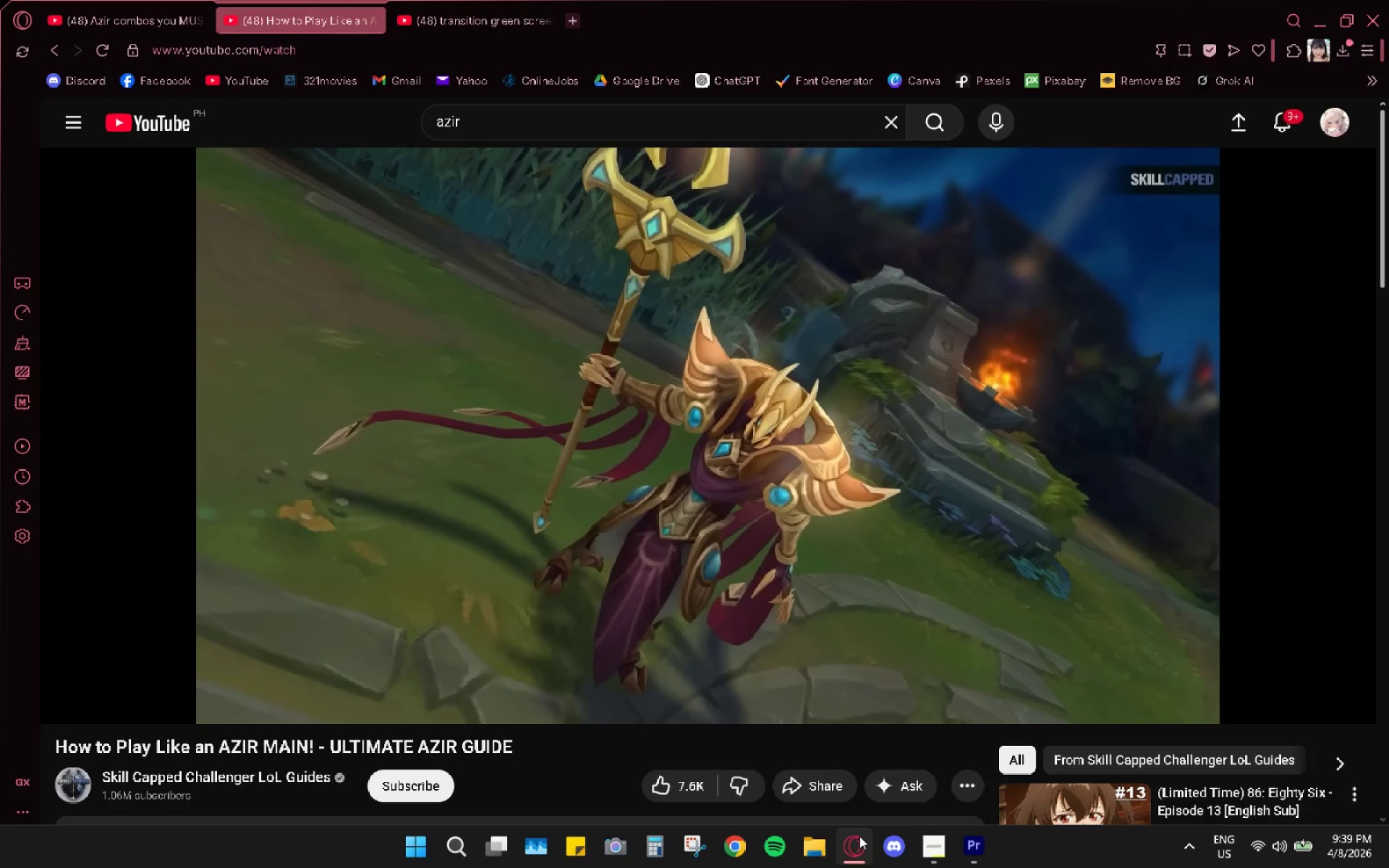 
left_click([859, 836])
 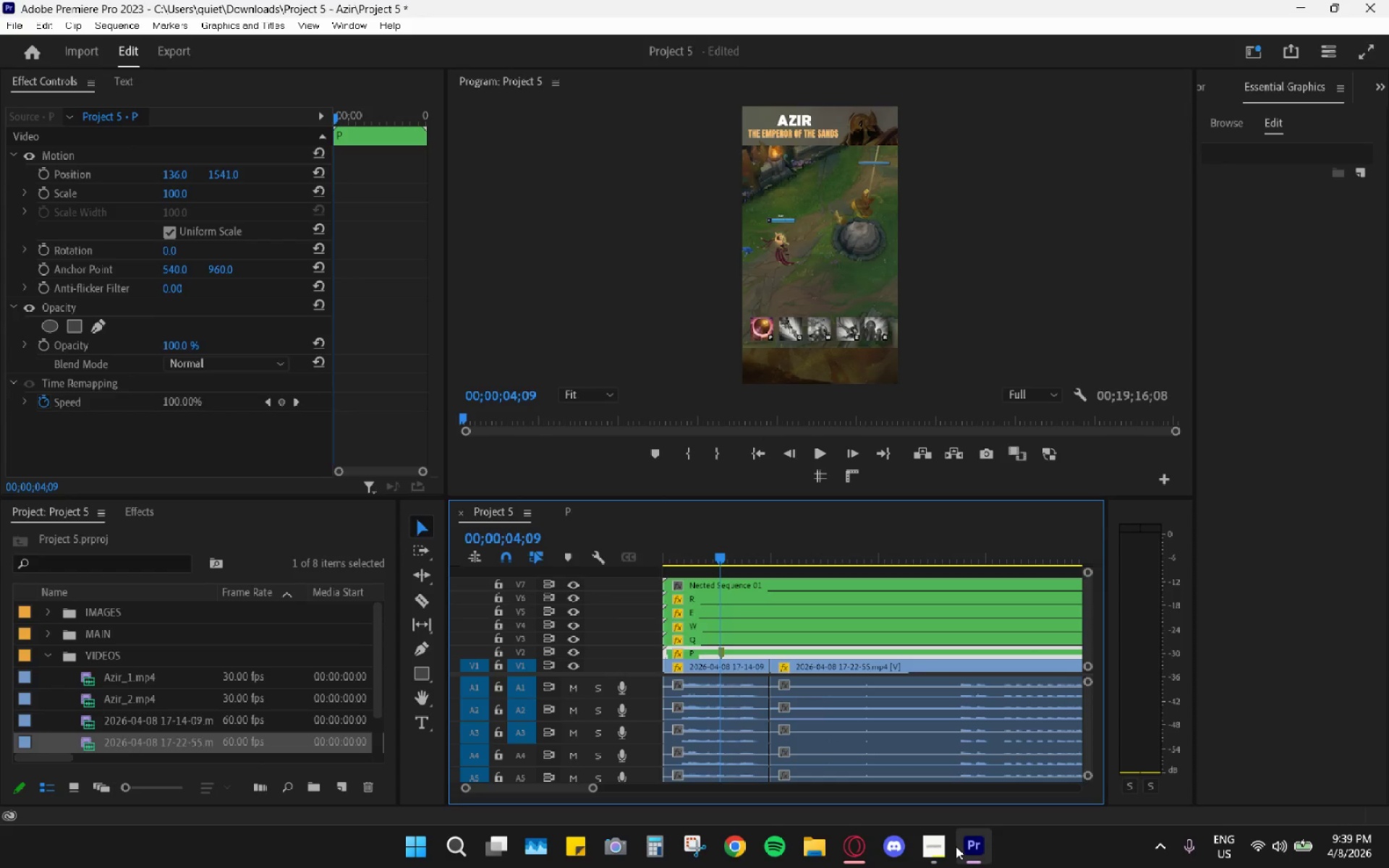 
left_click([933, 847])